 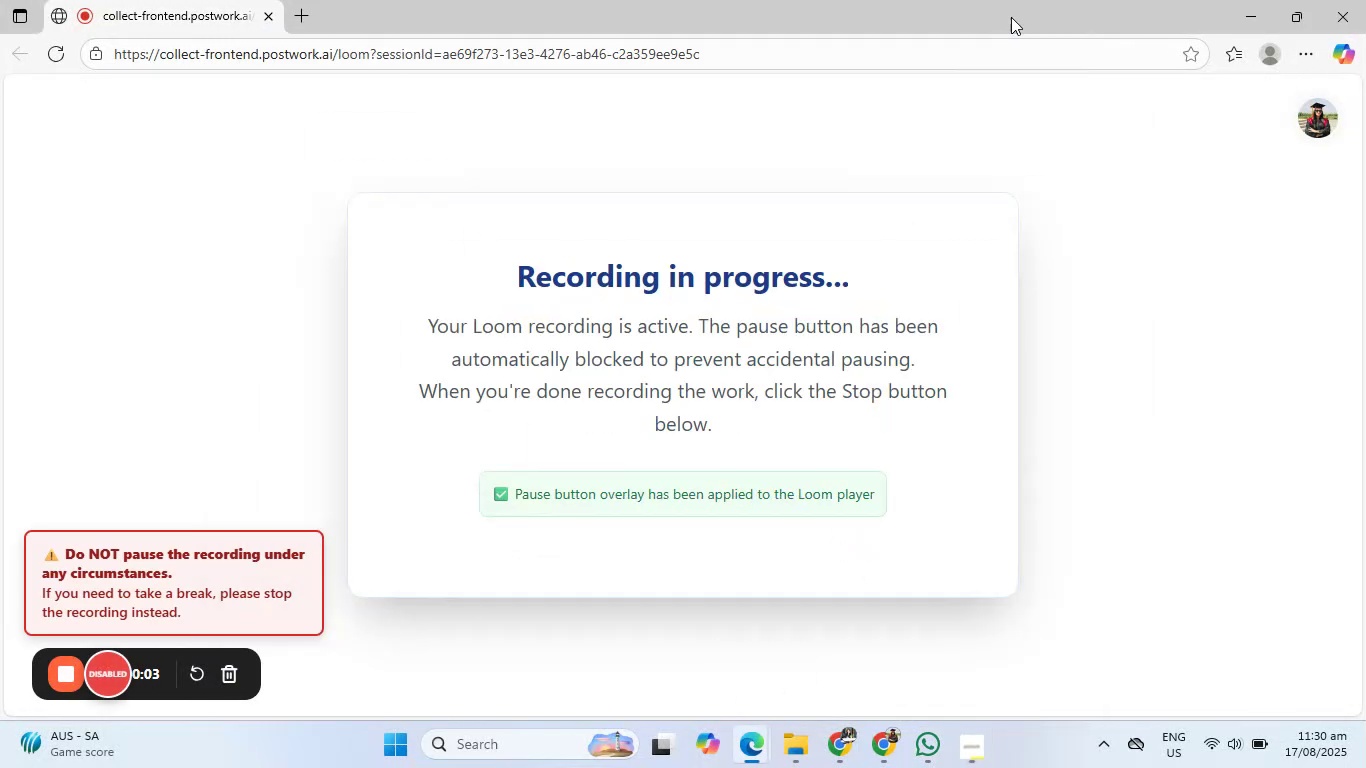 
left_click([1244, 3])
 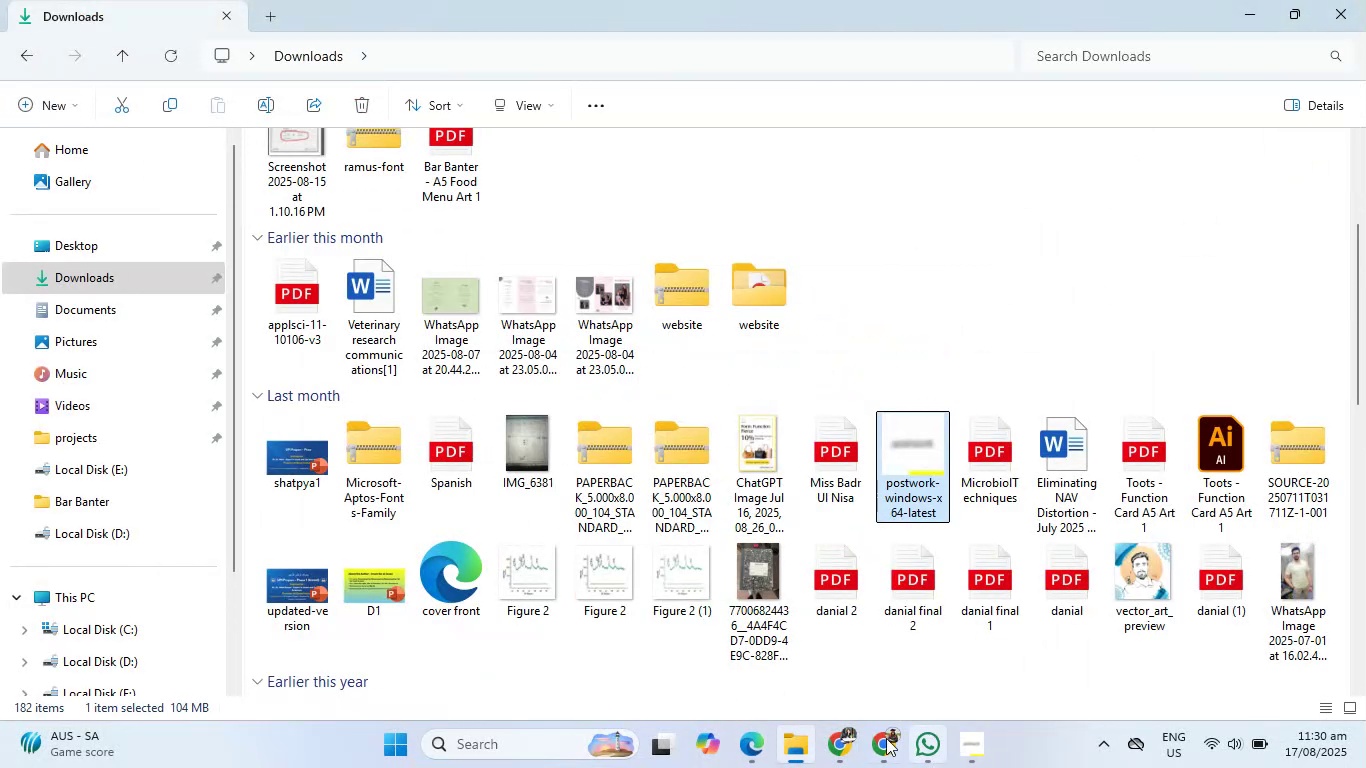 
left_click([848, 741])
 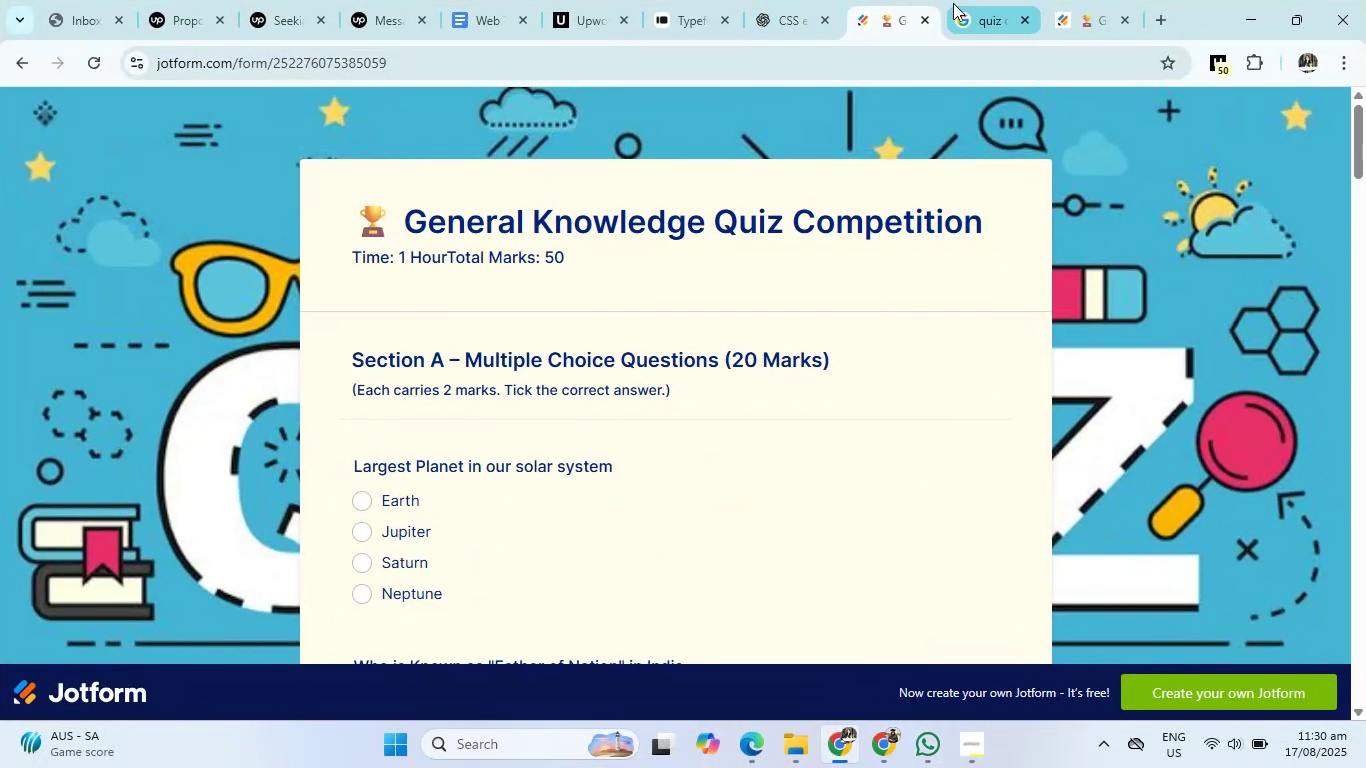 
scroll: coordinate [714, 273], scroll_direction: up, amount: 19.0
 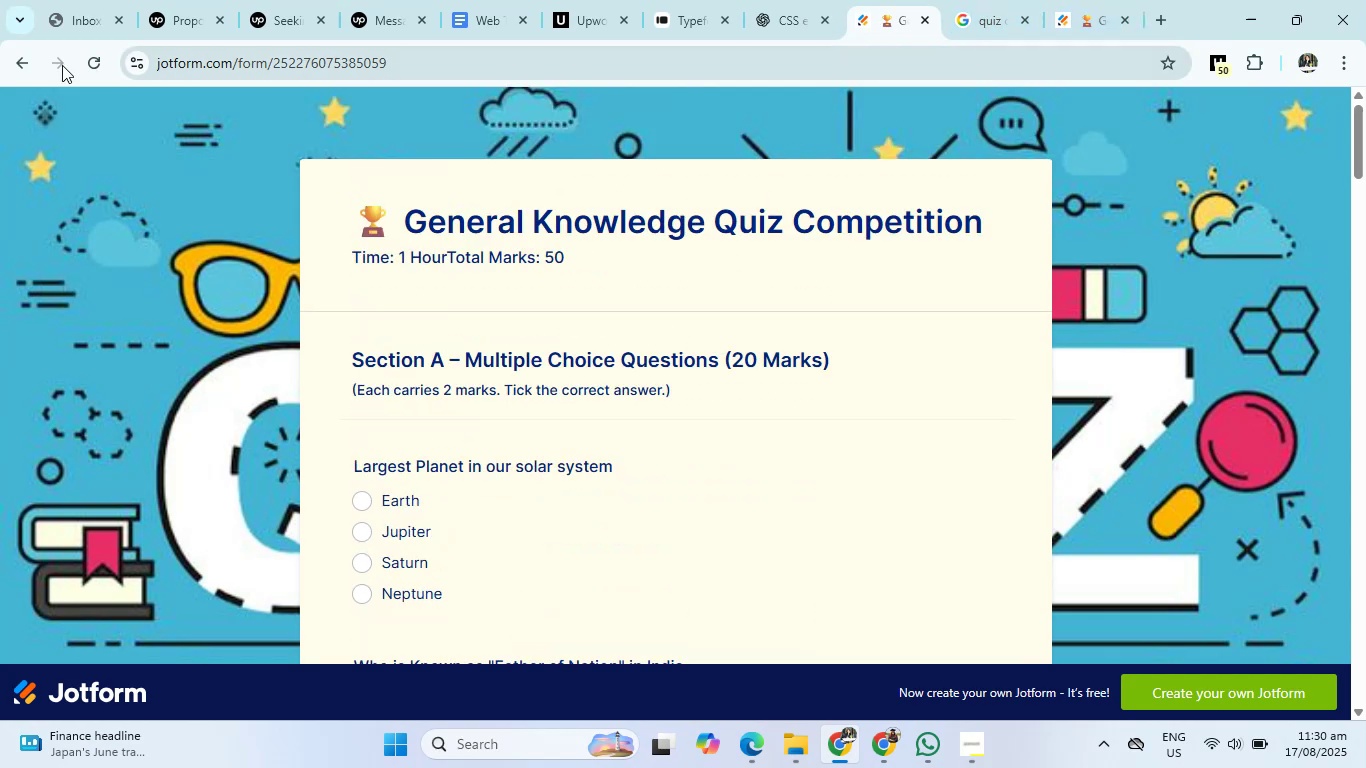 
left_click([18, 66])
 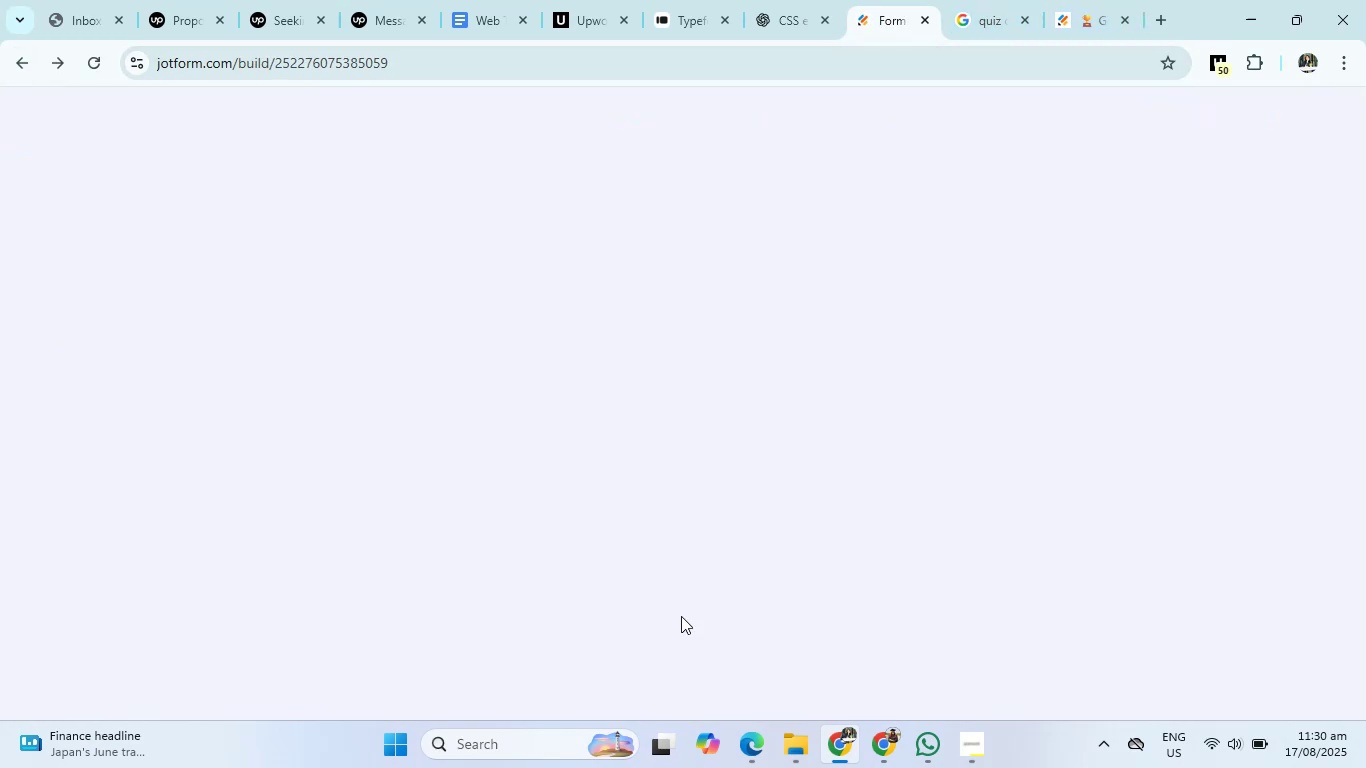 
left_click([759, 767])
 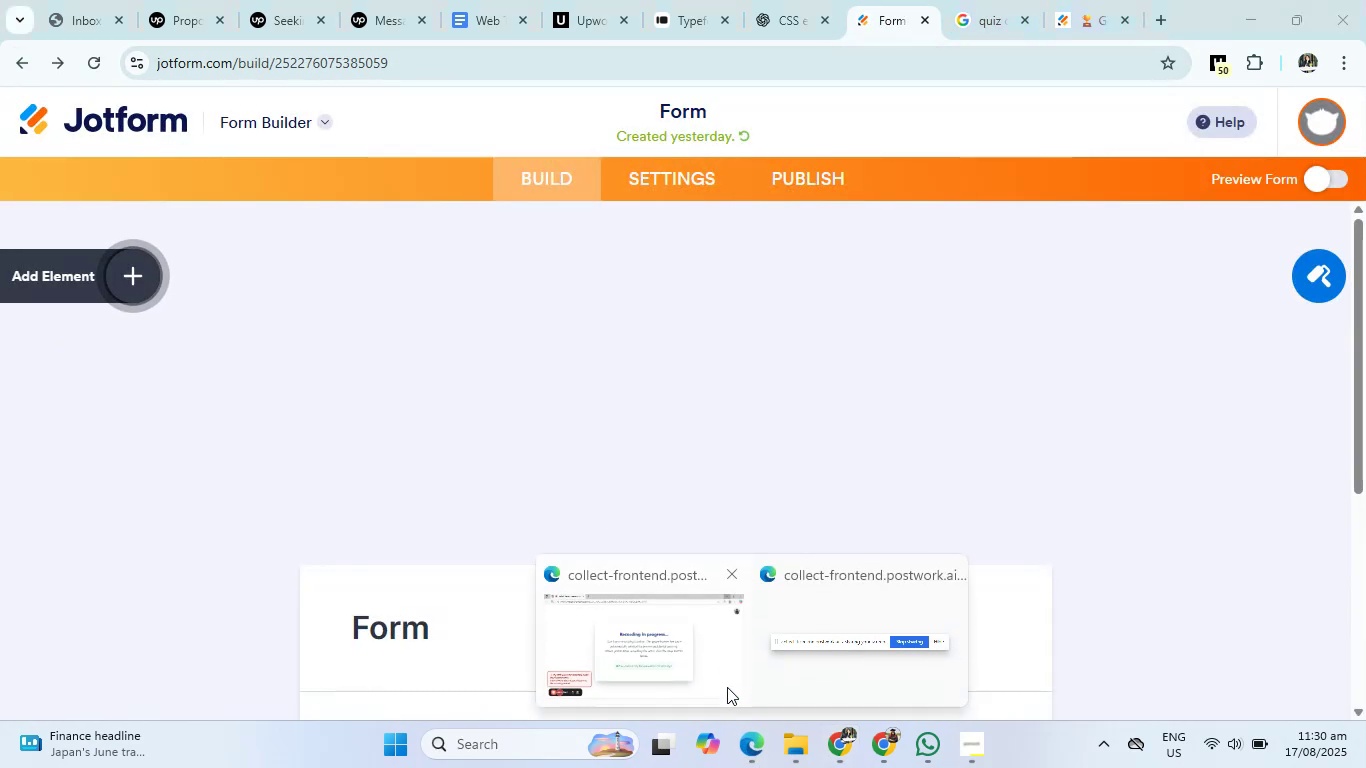 
left_click([727, 687])
 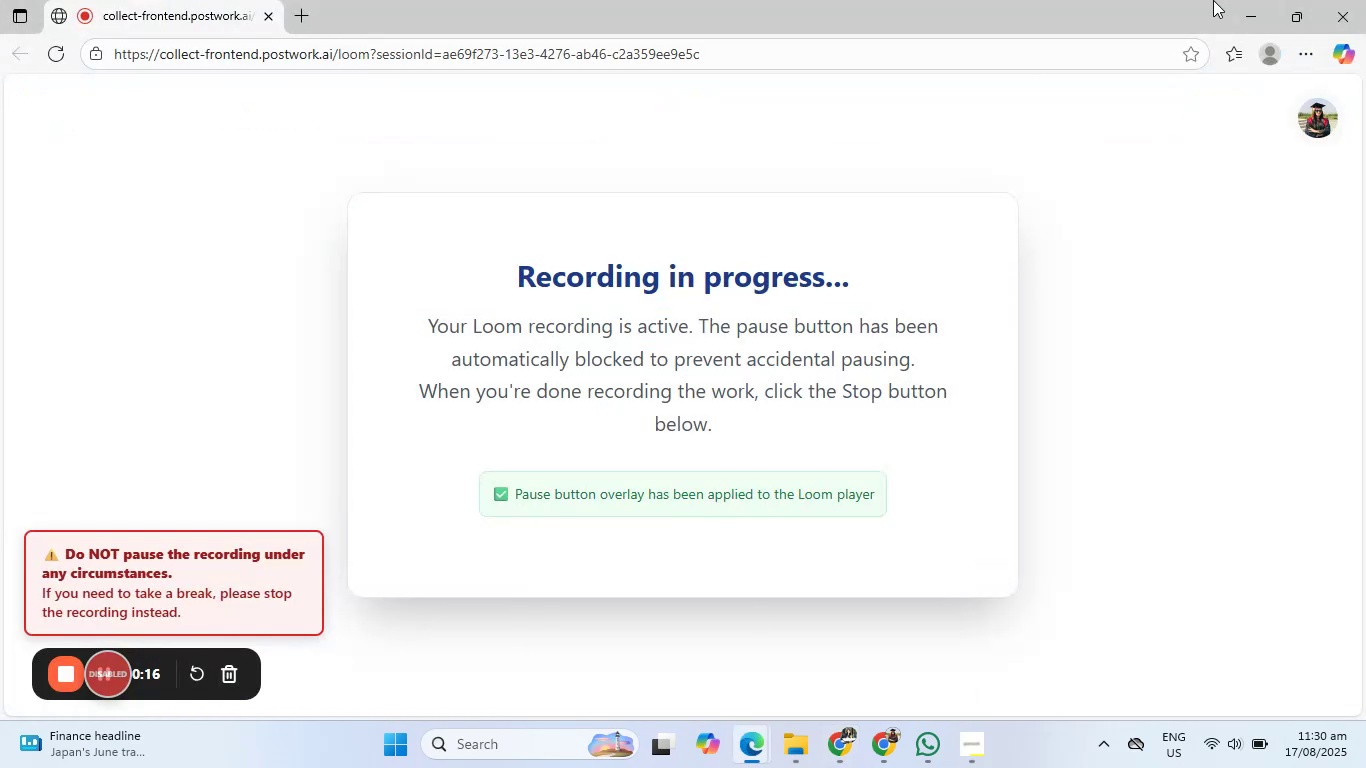 
left_click([1241, 19])
 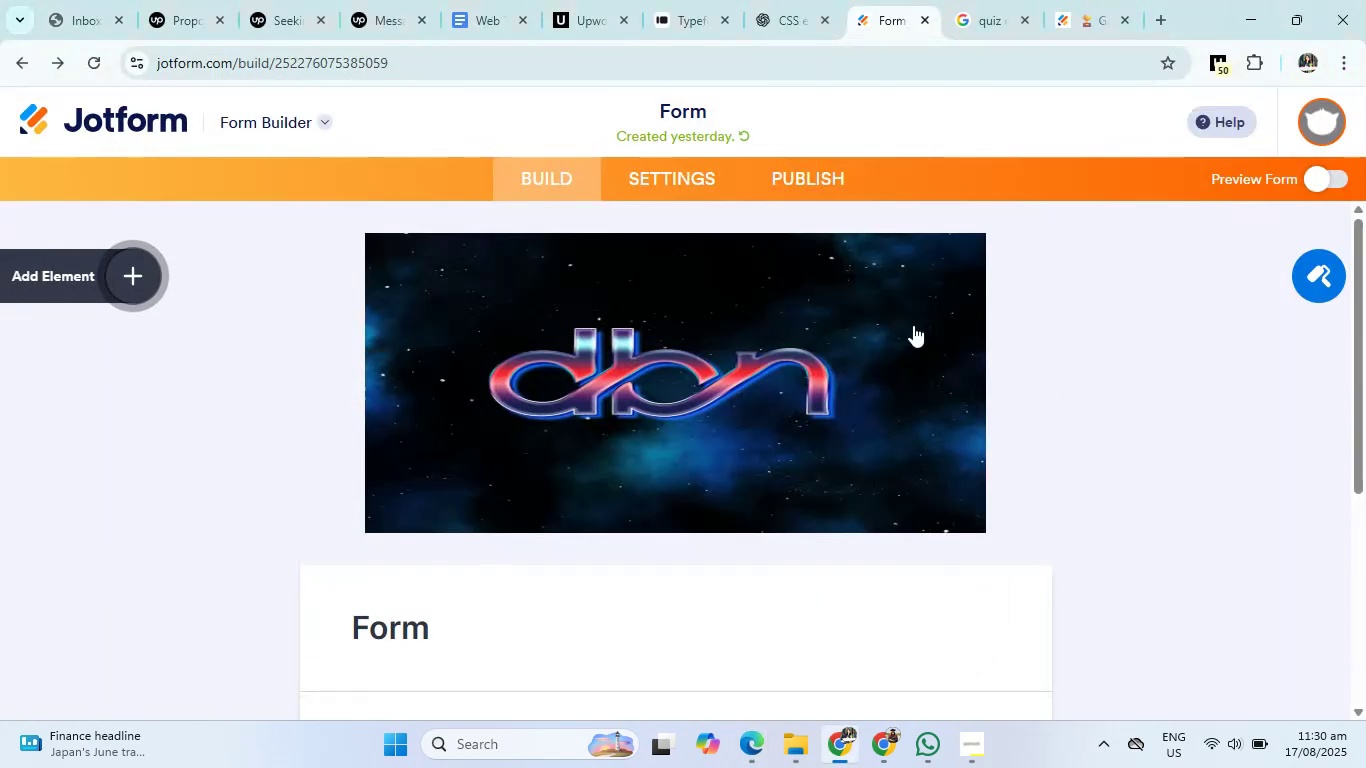 
scroll: coordinate [881, 400], scroll_direction: none, amount: 0.0
 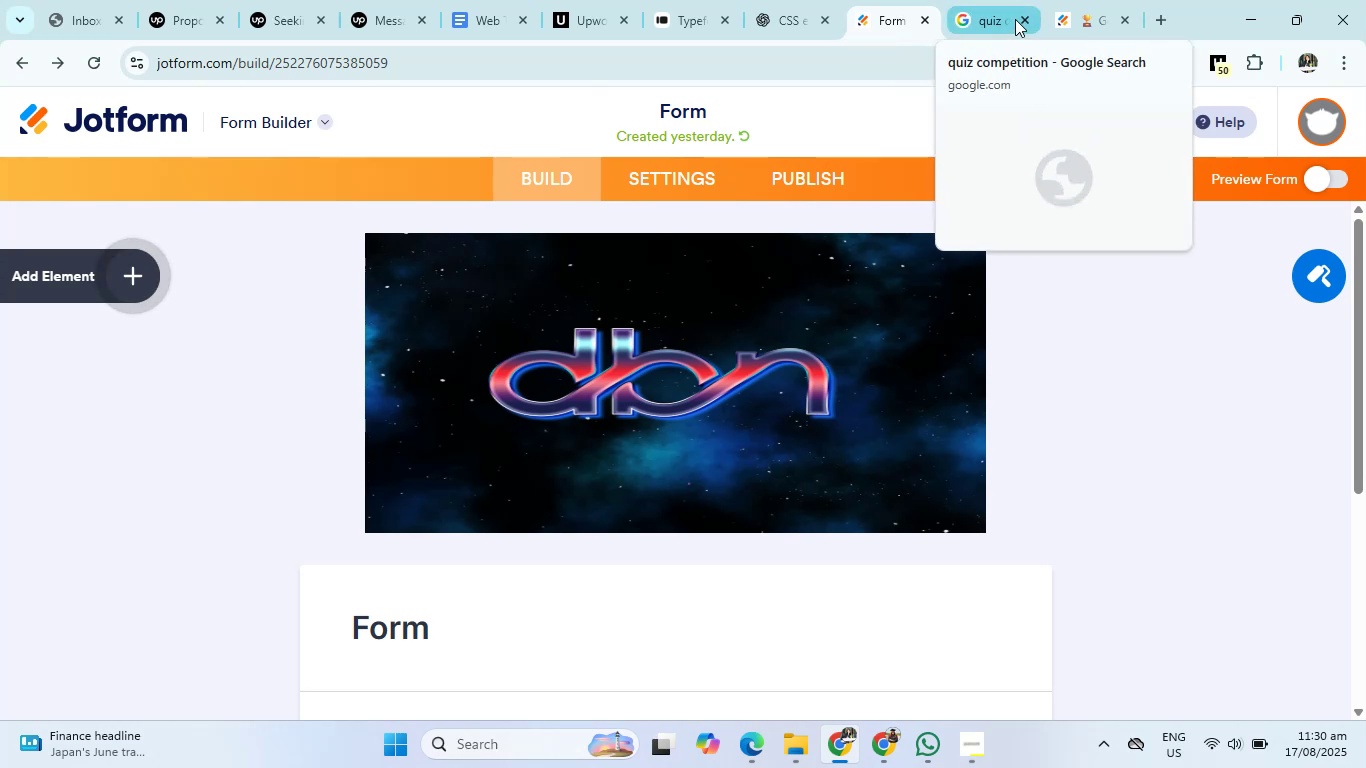 
left_click([1098, 7])
 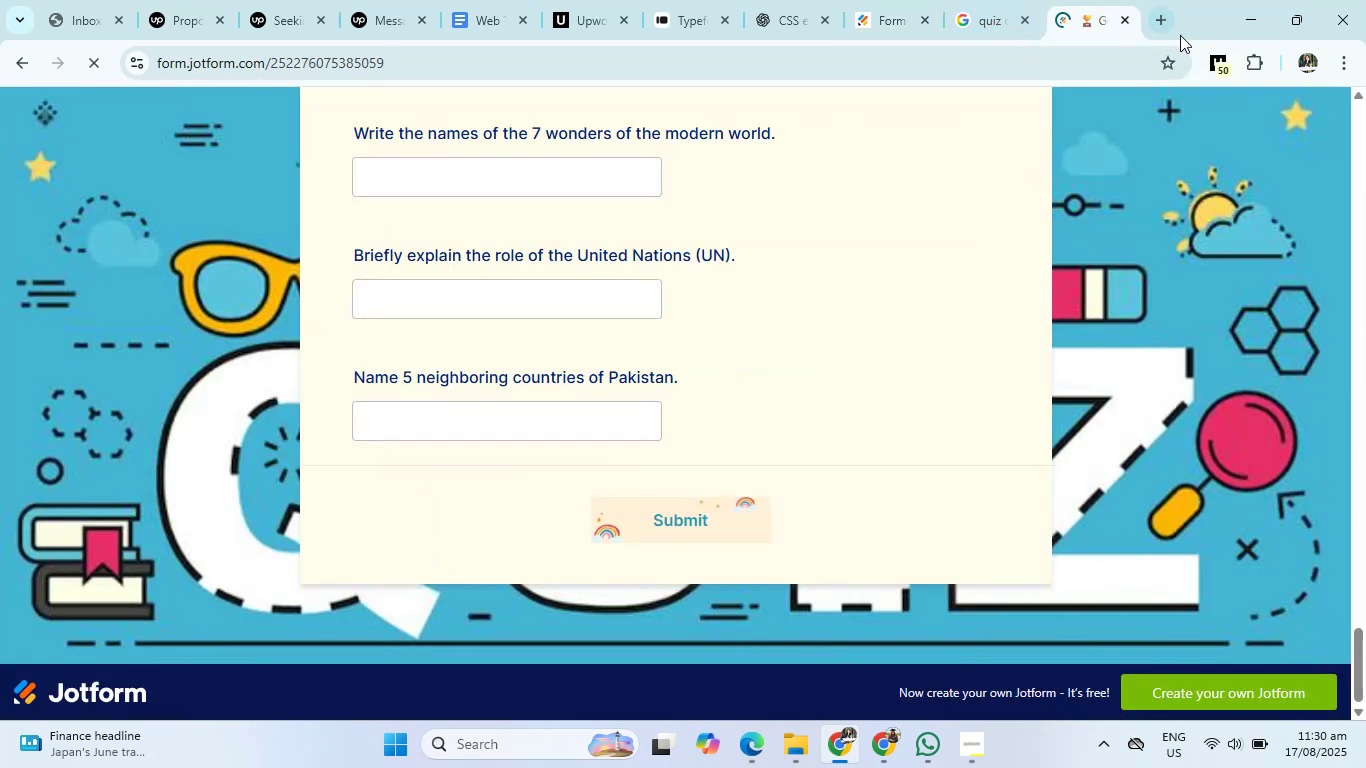 
left_click([1143, 17])
 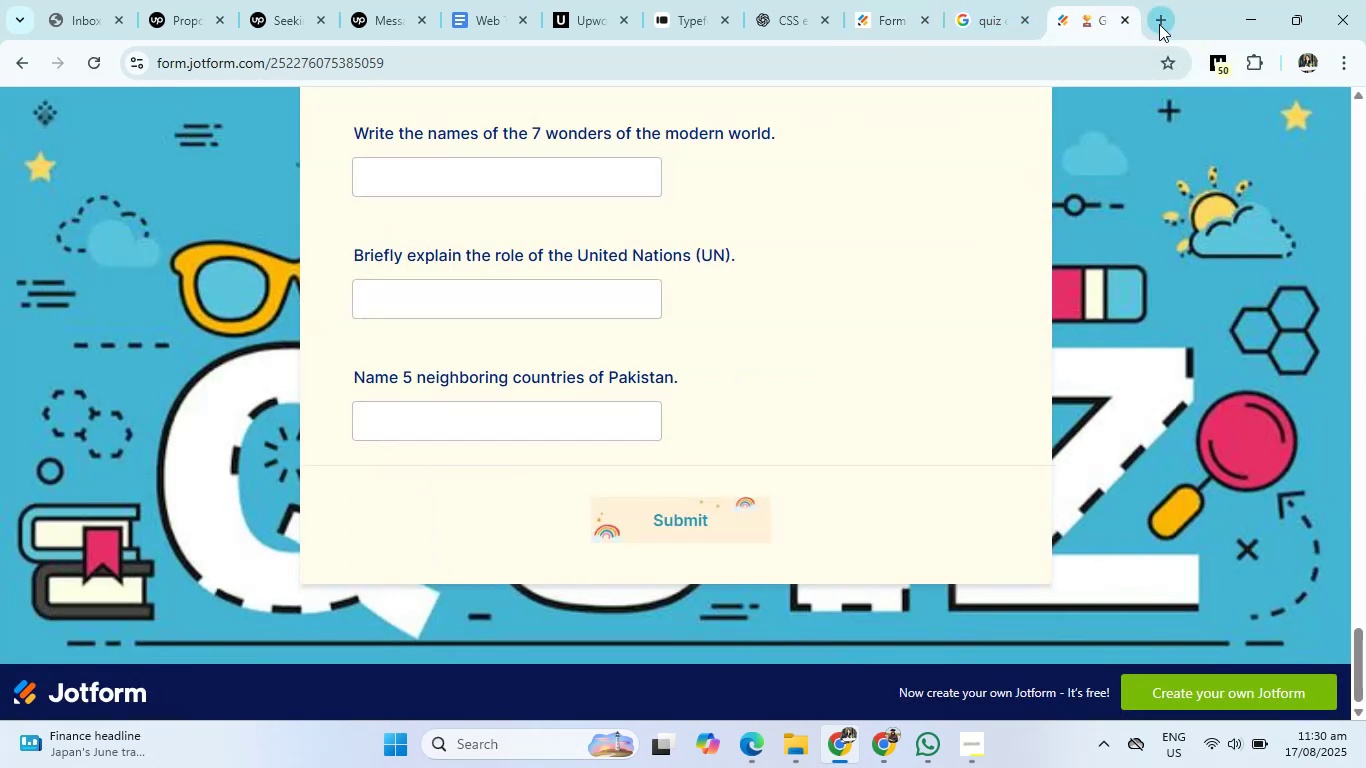 
left_click([1173, 24])
 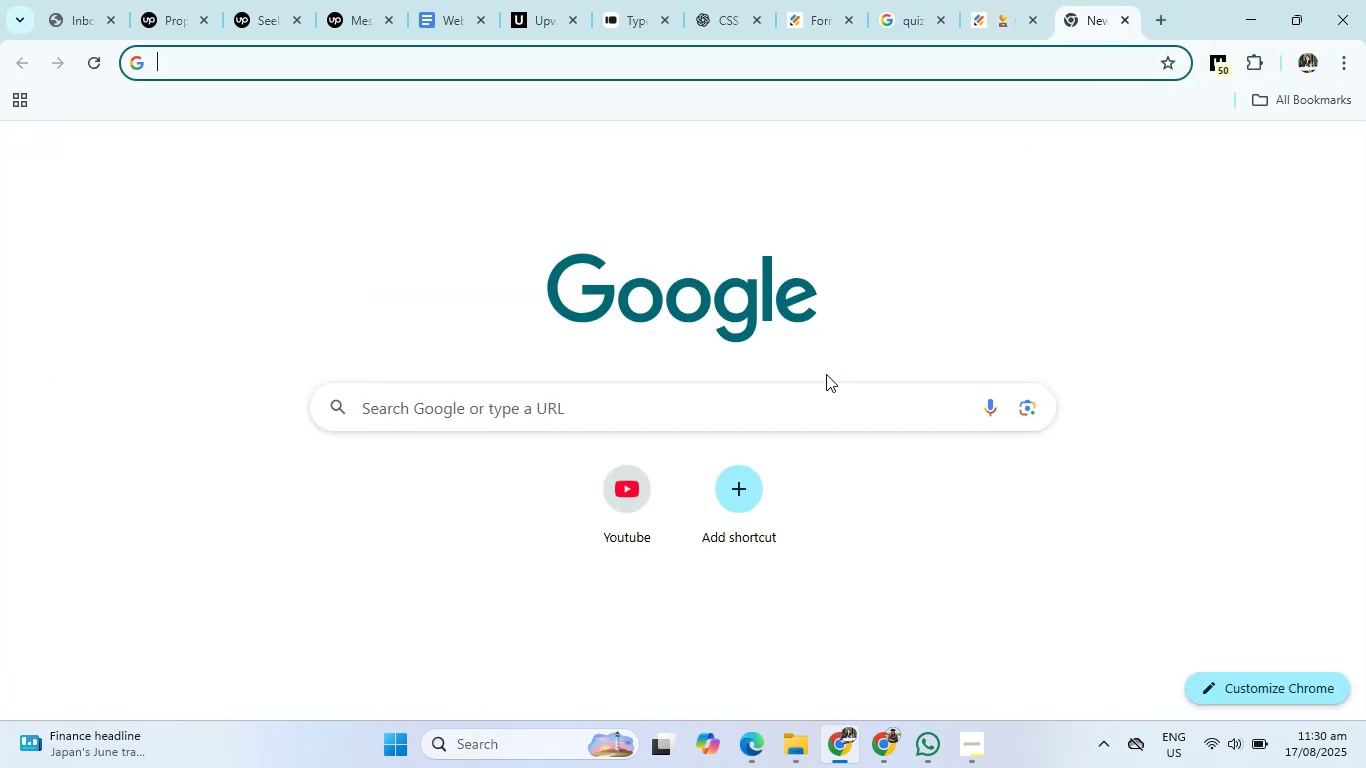 
left_click([815, 432])
 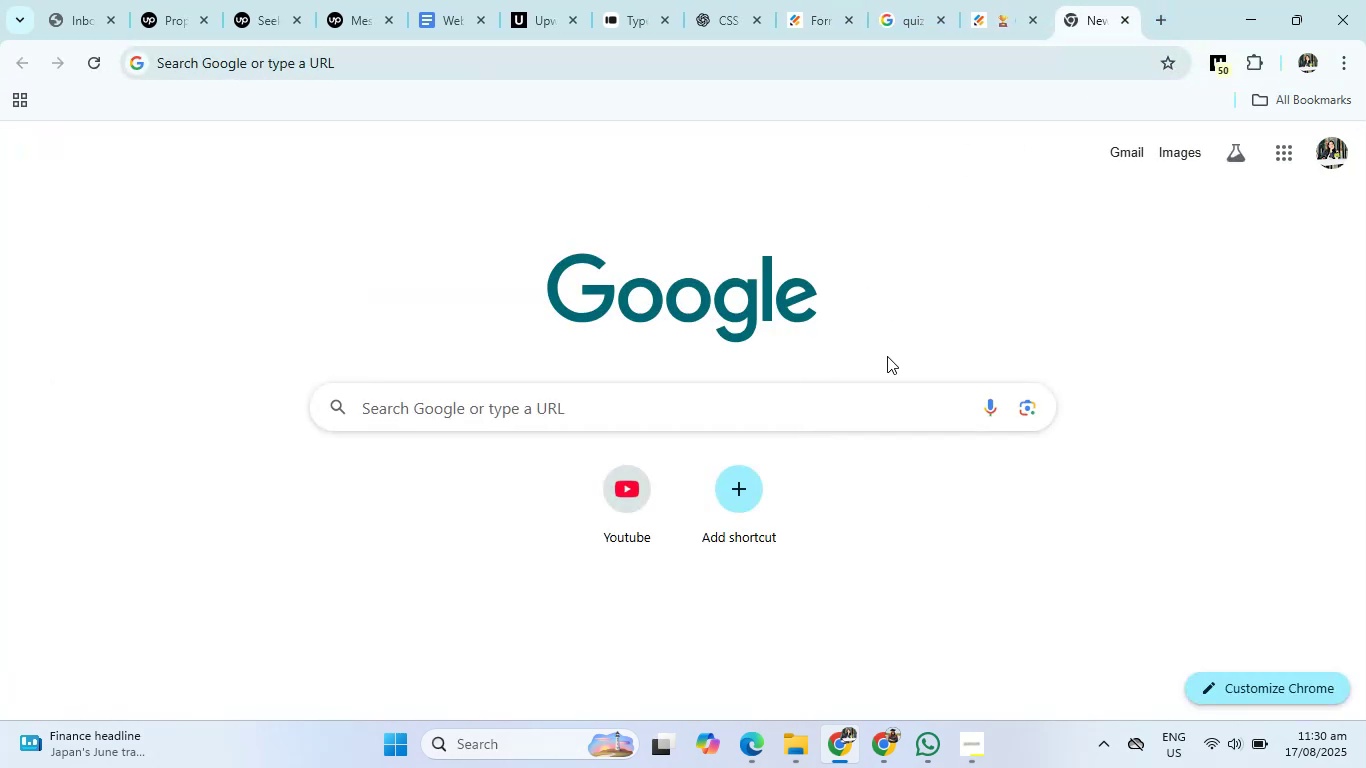 
left_click([886, 406])
 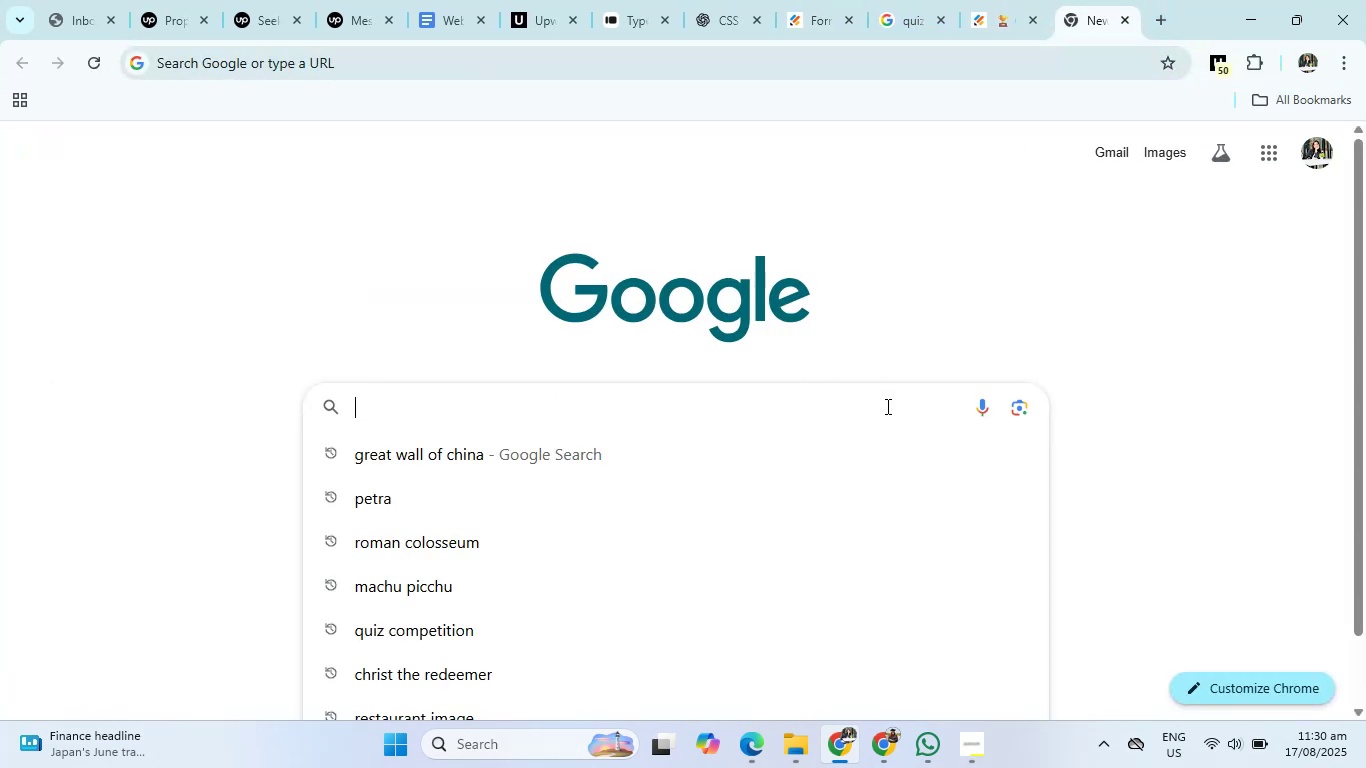 
type(goo)
 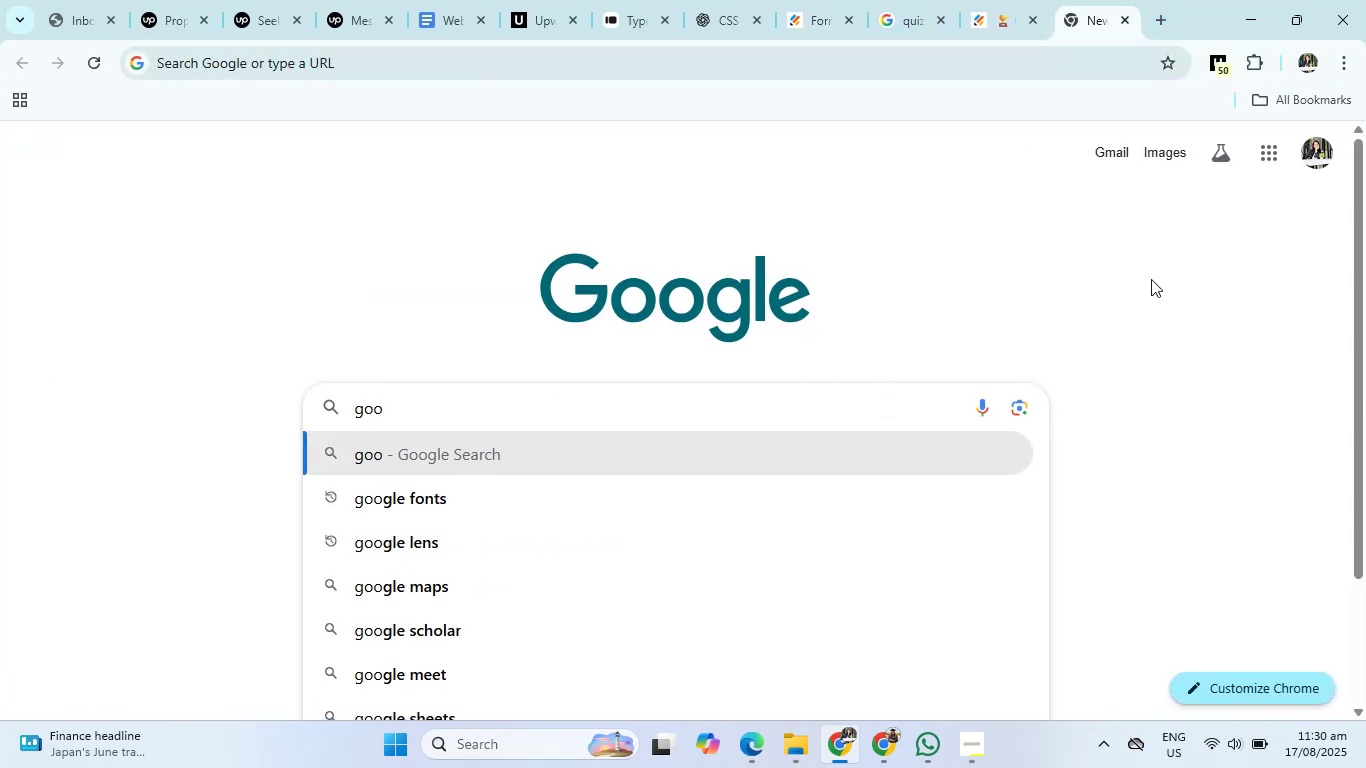 
left_click([1219, 251])
 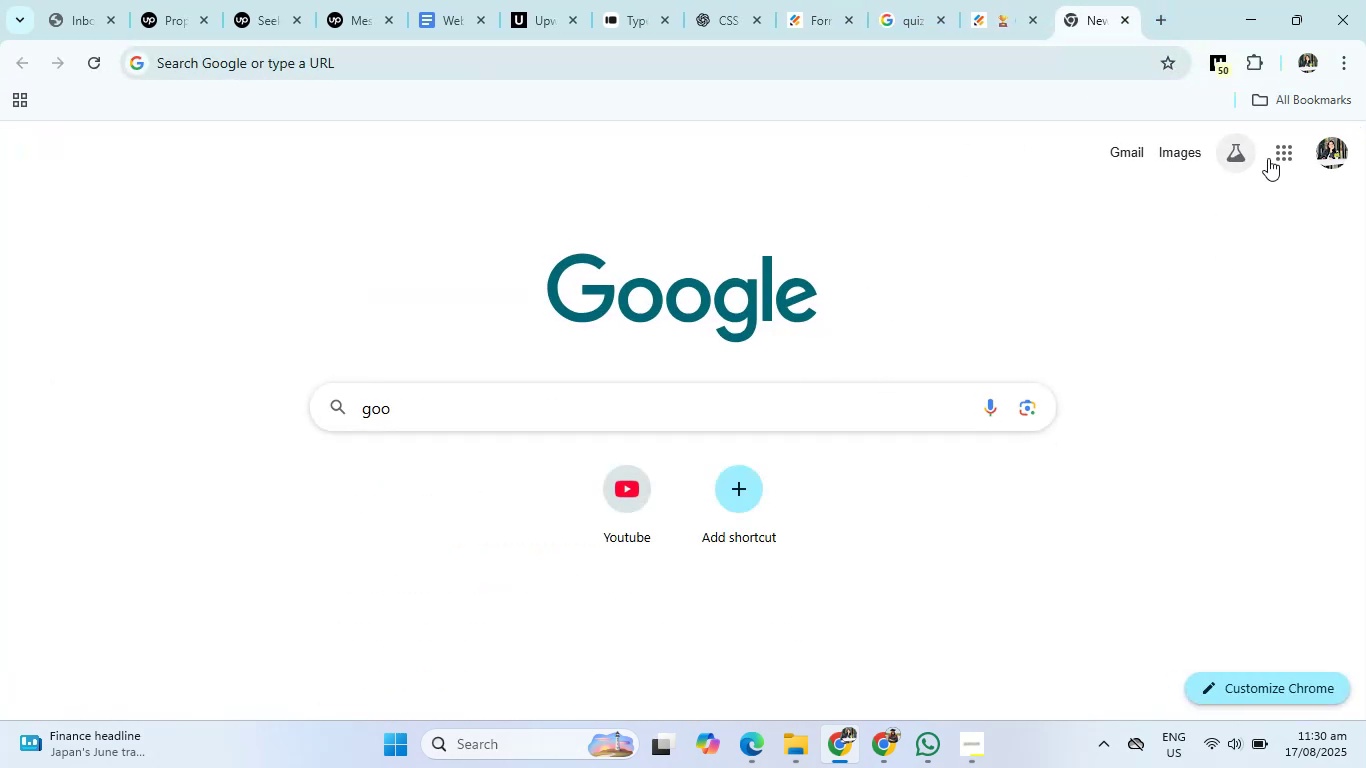 
left_click([1278, 150])
 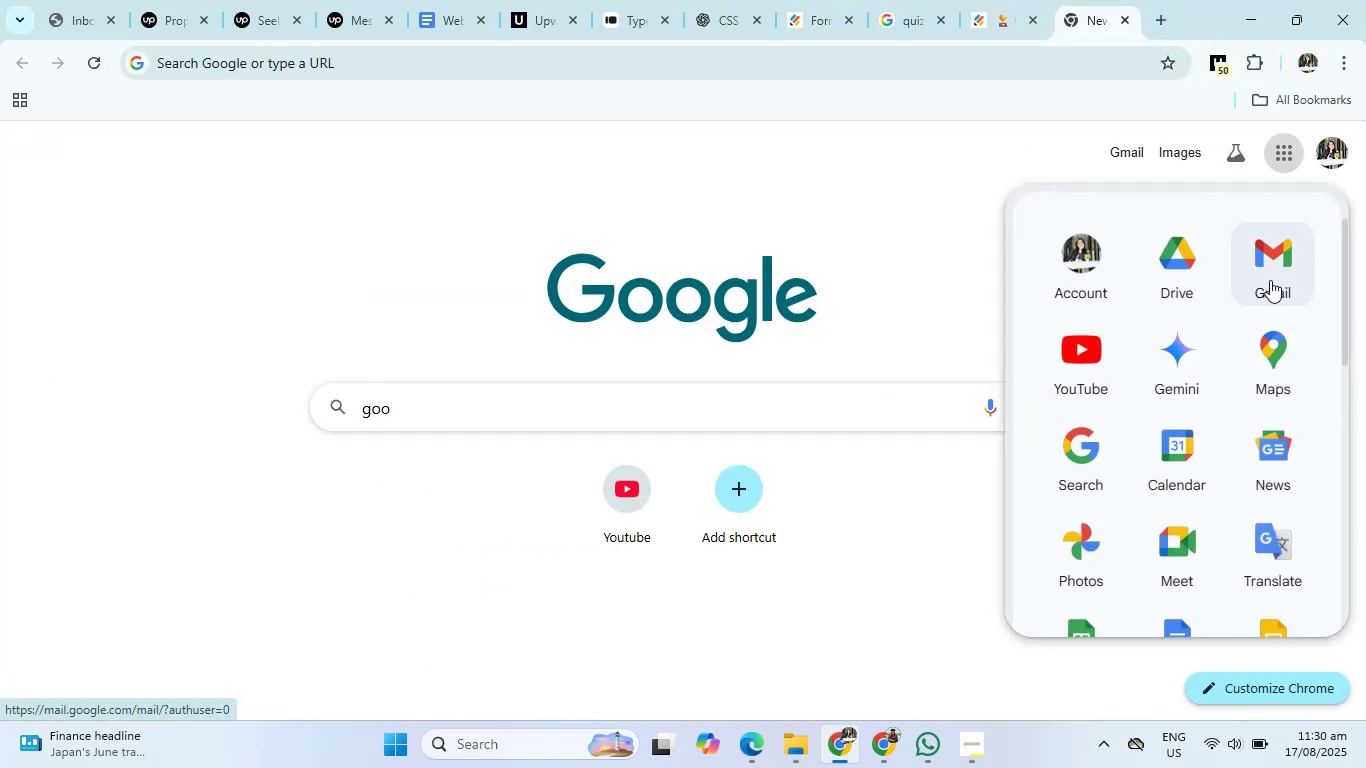 
scroll: coordinate [1279, 413], scroll_direction: down, amount: 2.0
 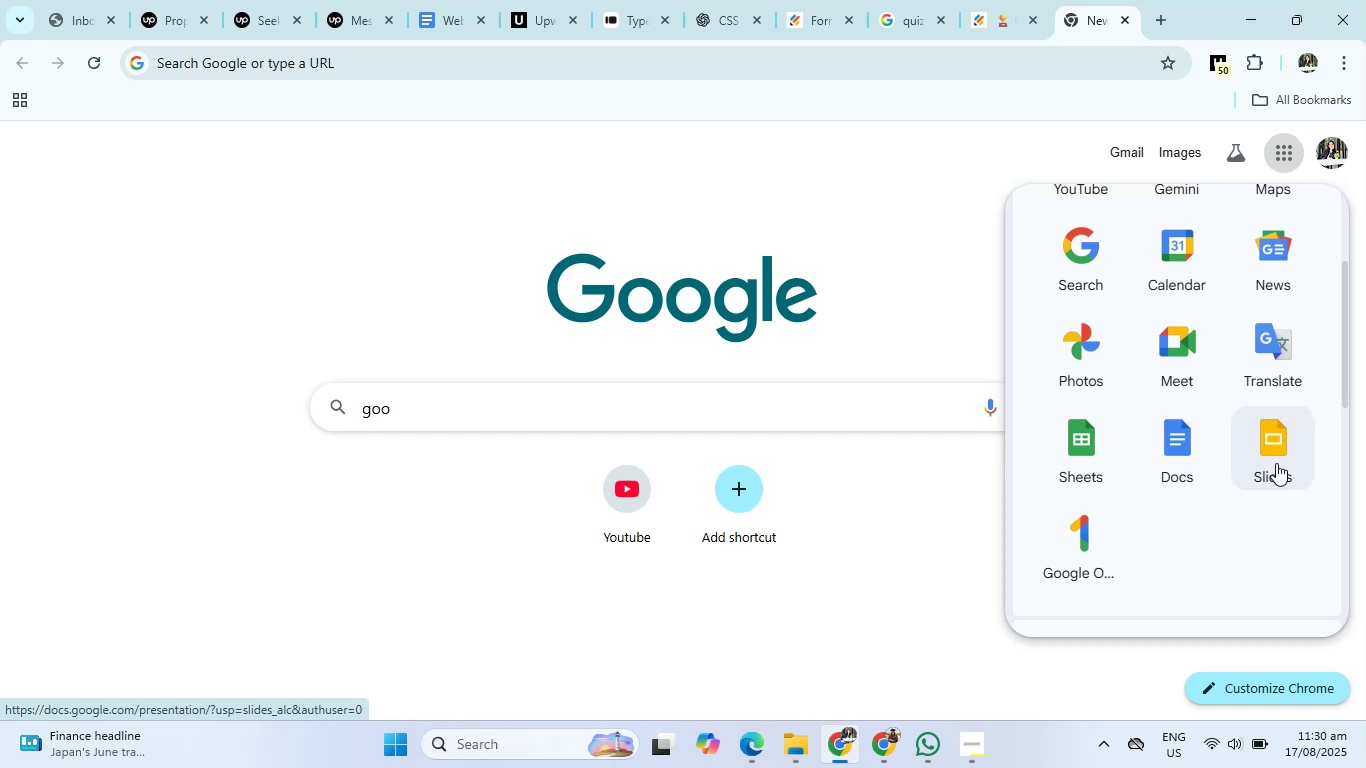 
scroll: coordinate [1189, 407], scroll_direction: up, amount: 3.0
 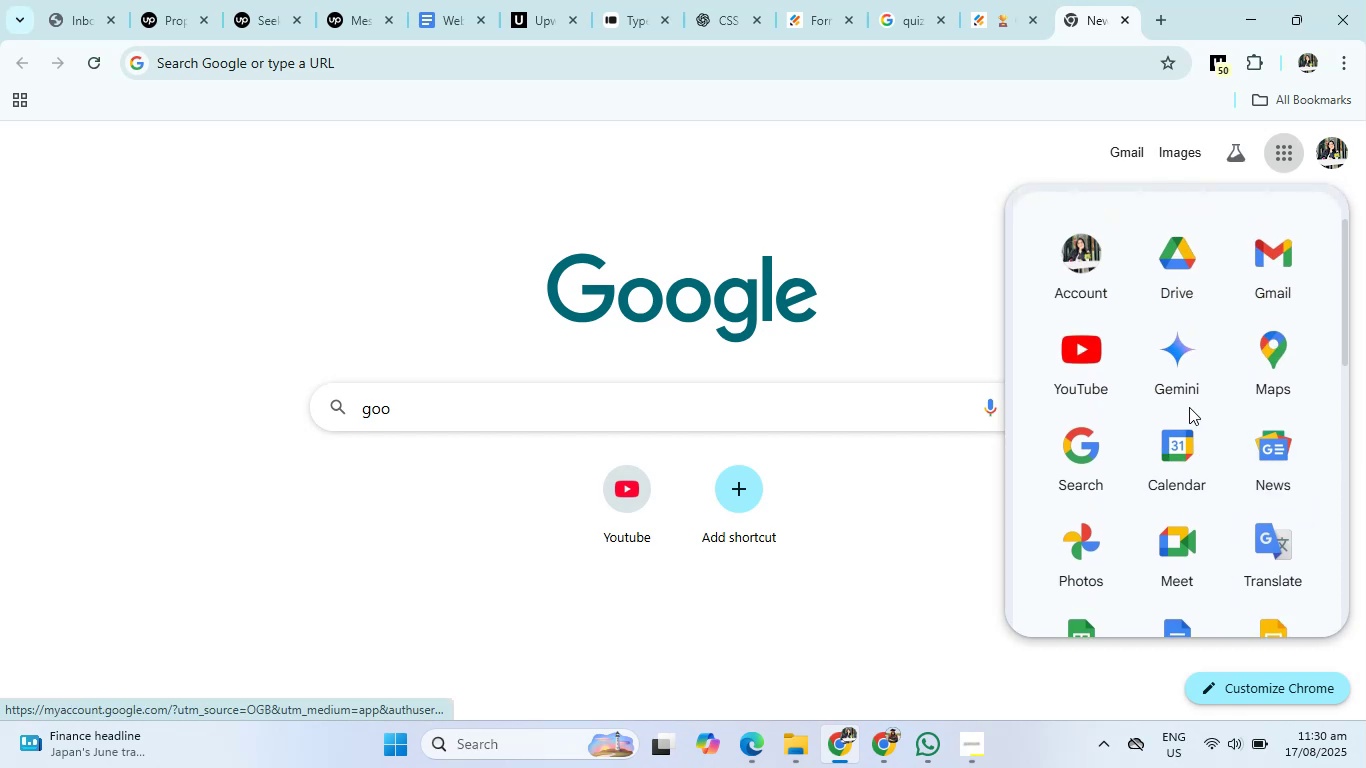 
scroll: coordinate [1267, 547], scroll_direction: down, amount: 8.0
 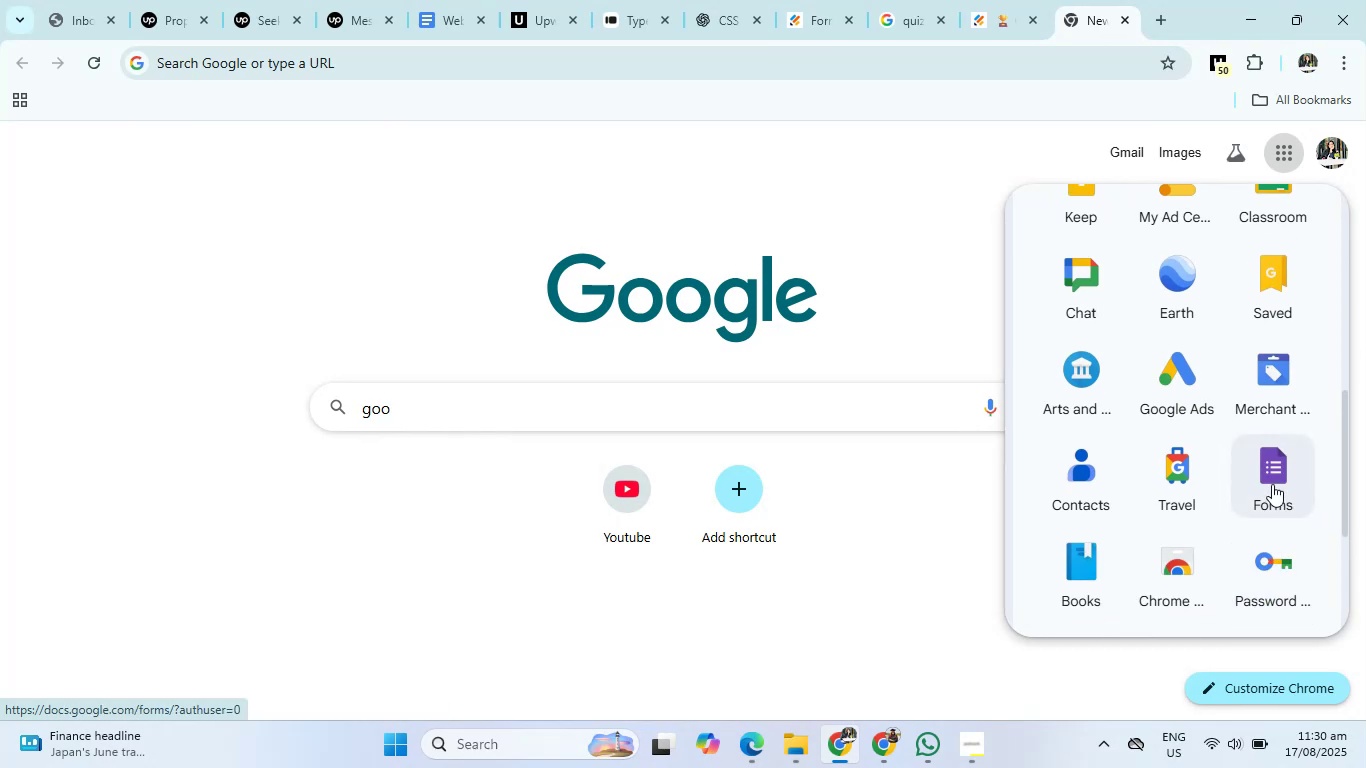 
left_click([1272, 483])
 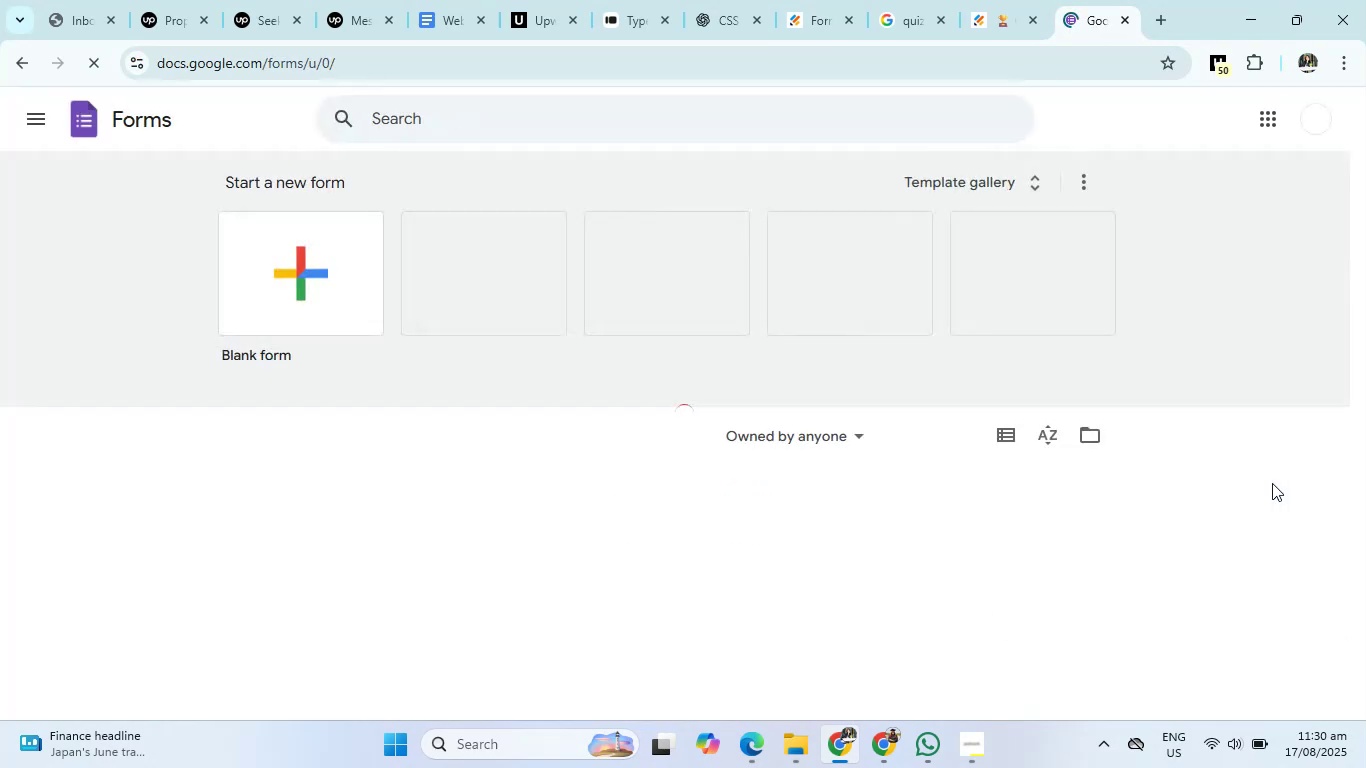 
wait(8.35)
 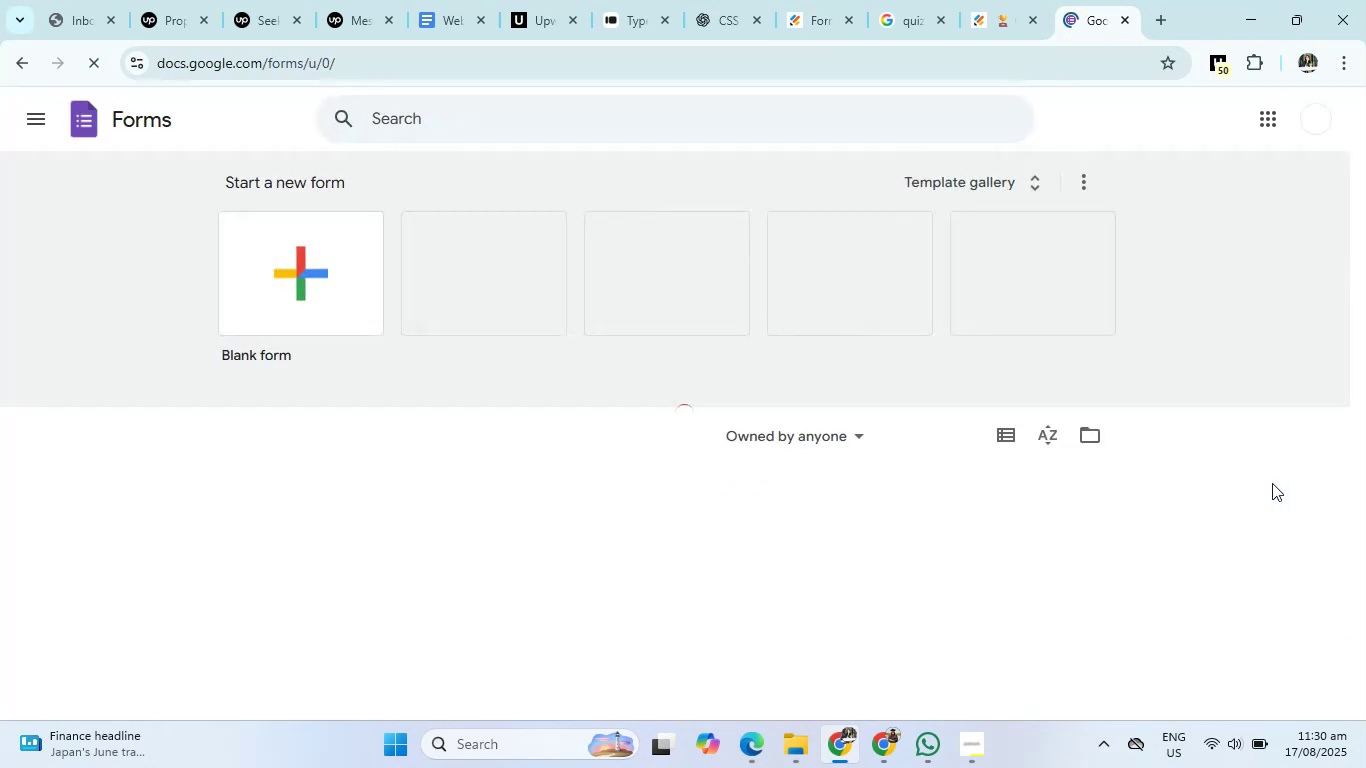 
left_click([275, 324])
 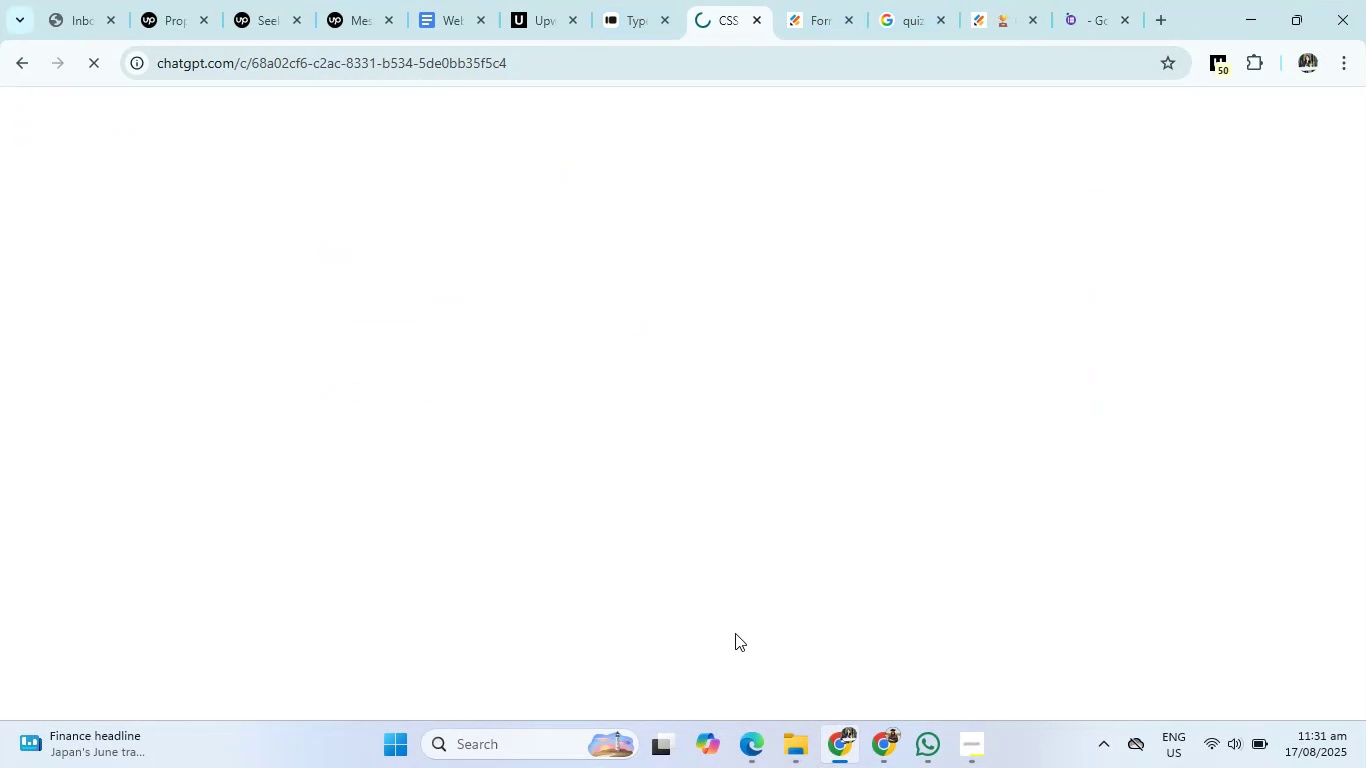 
wait(6.75)
 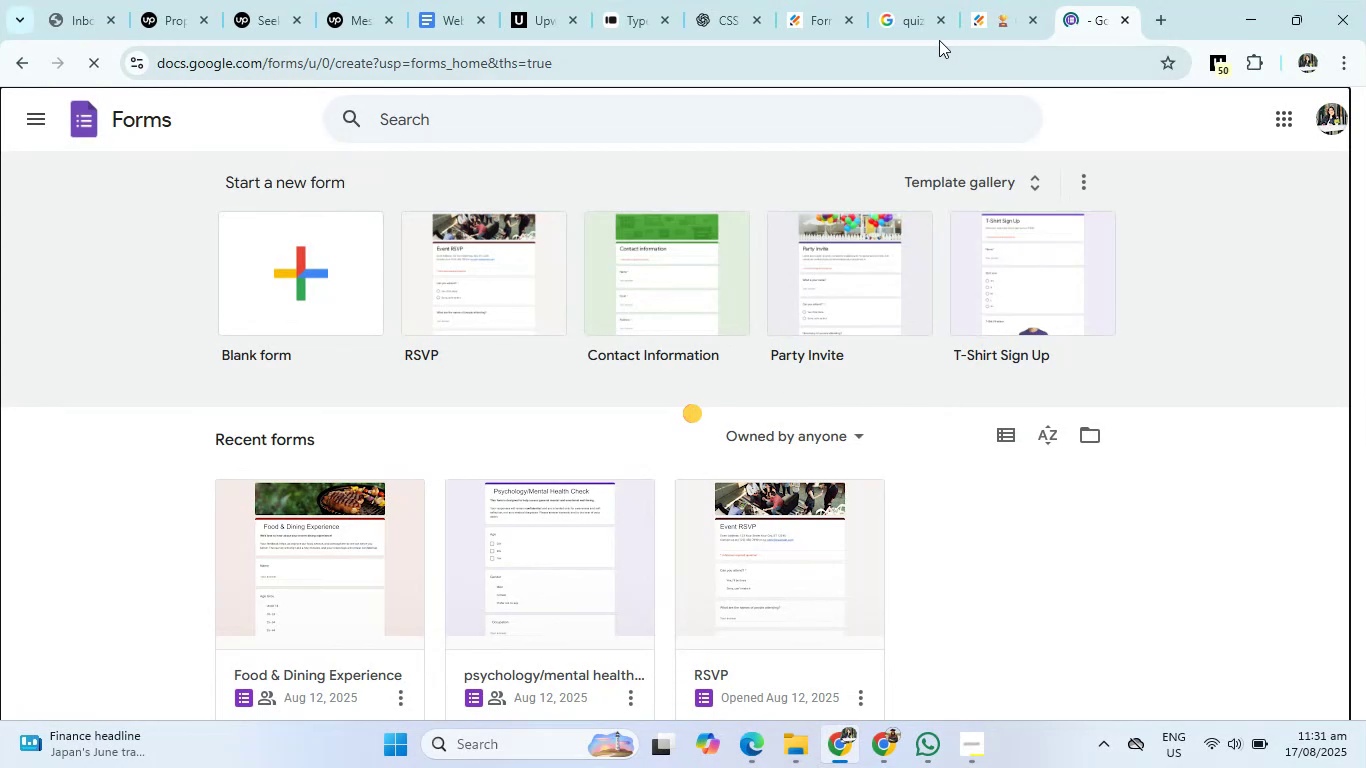 
left_click([651, 662])
 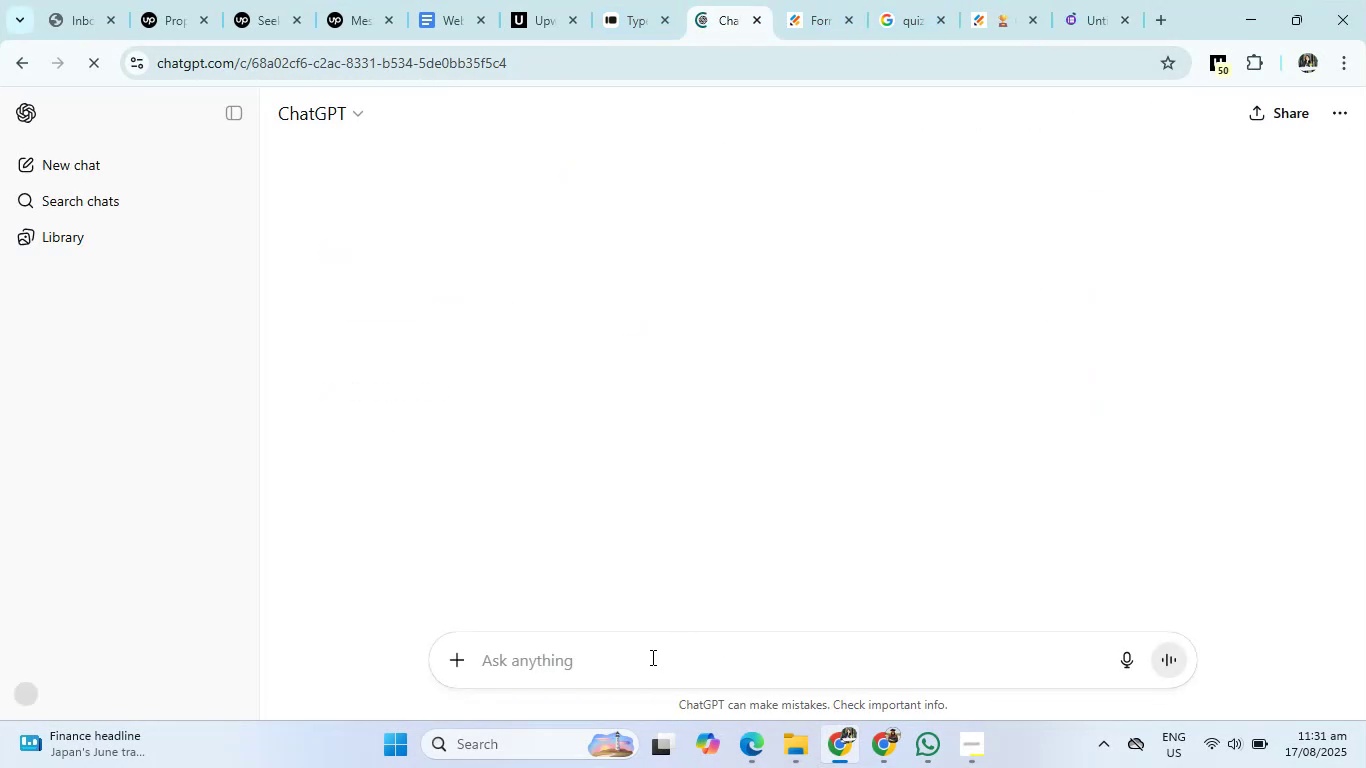 
type(create a content for admissio form to be creae)
key(Backspace)
type(ted o )
key(Backspace)
type(n google sheets)
 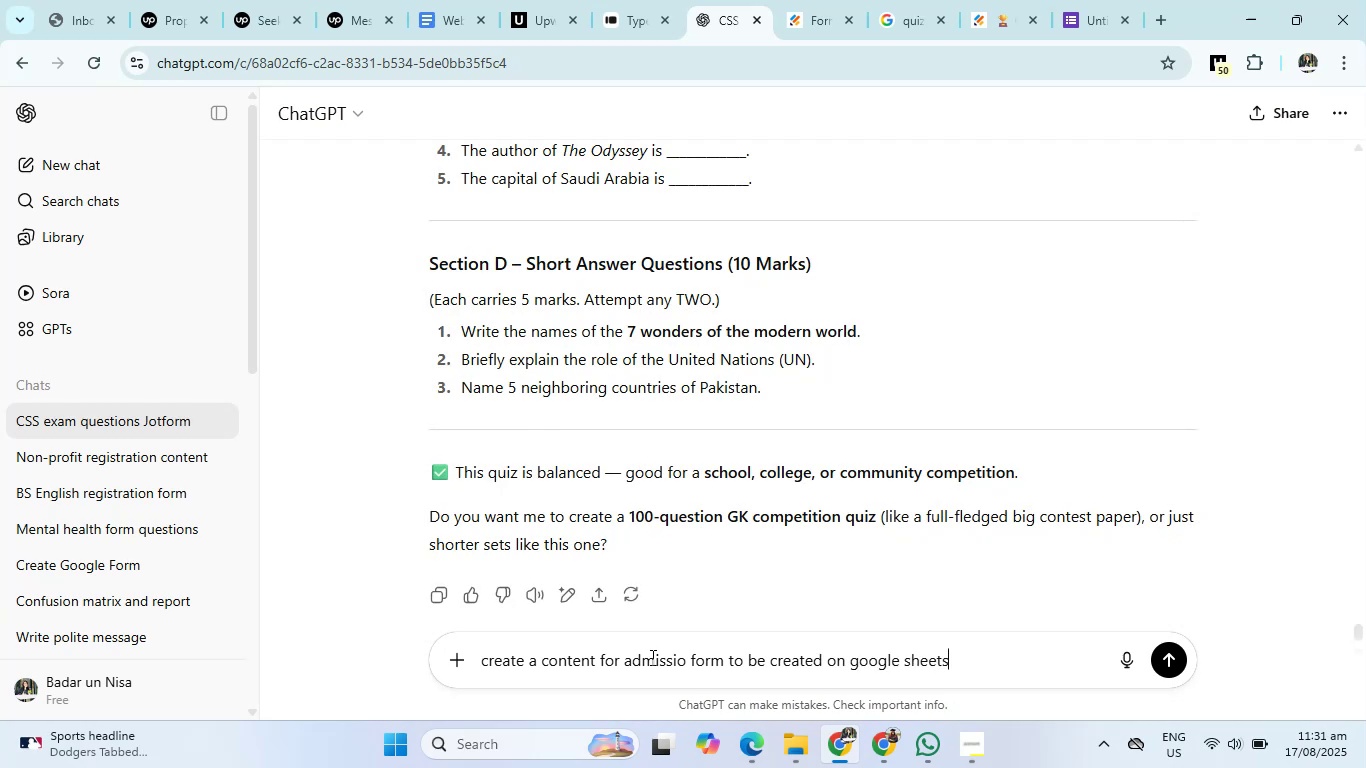 
key(Enter)
 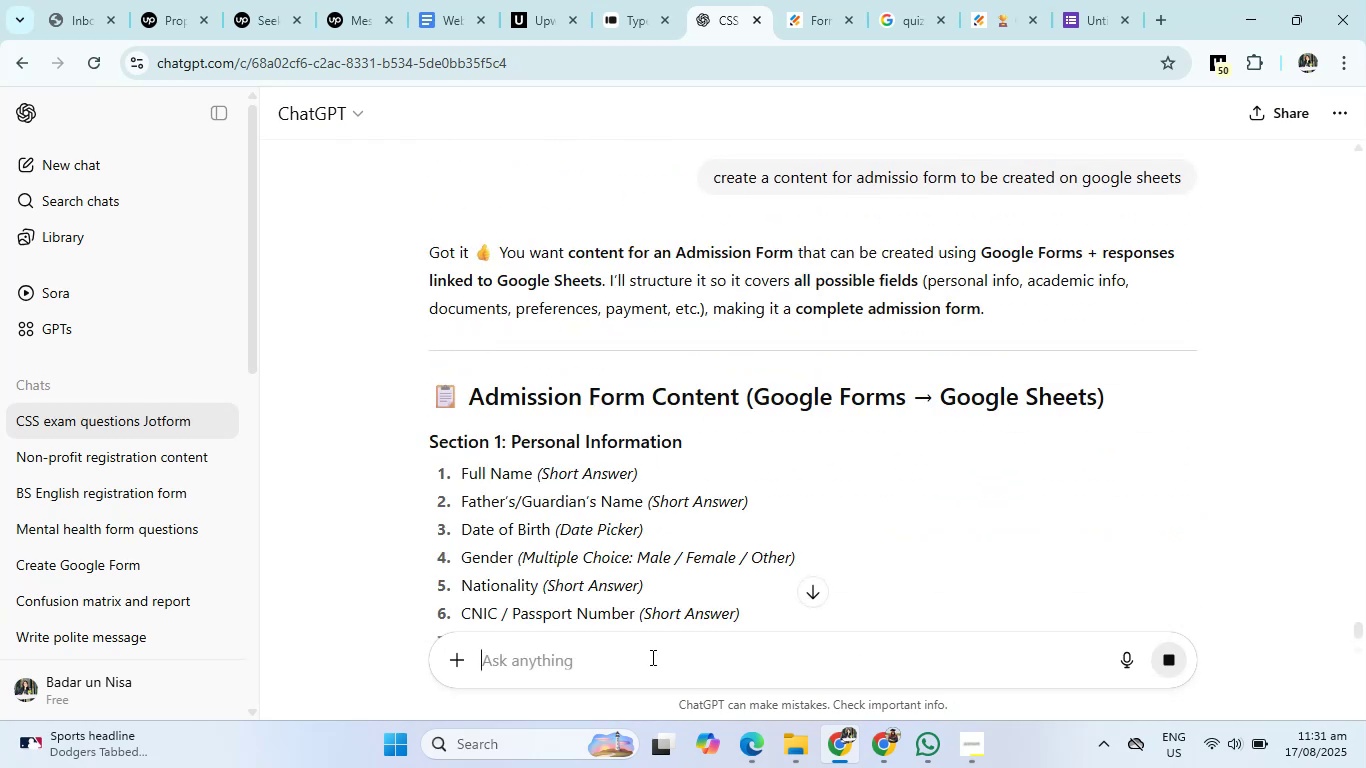 
wait(5.23)
 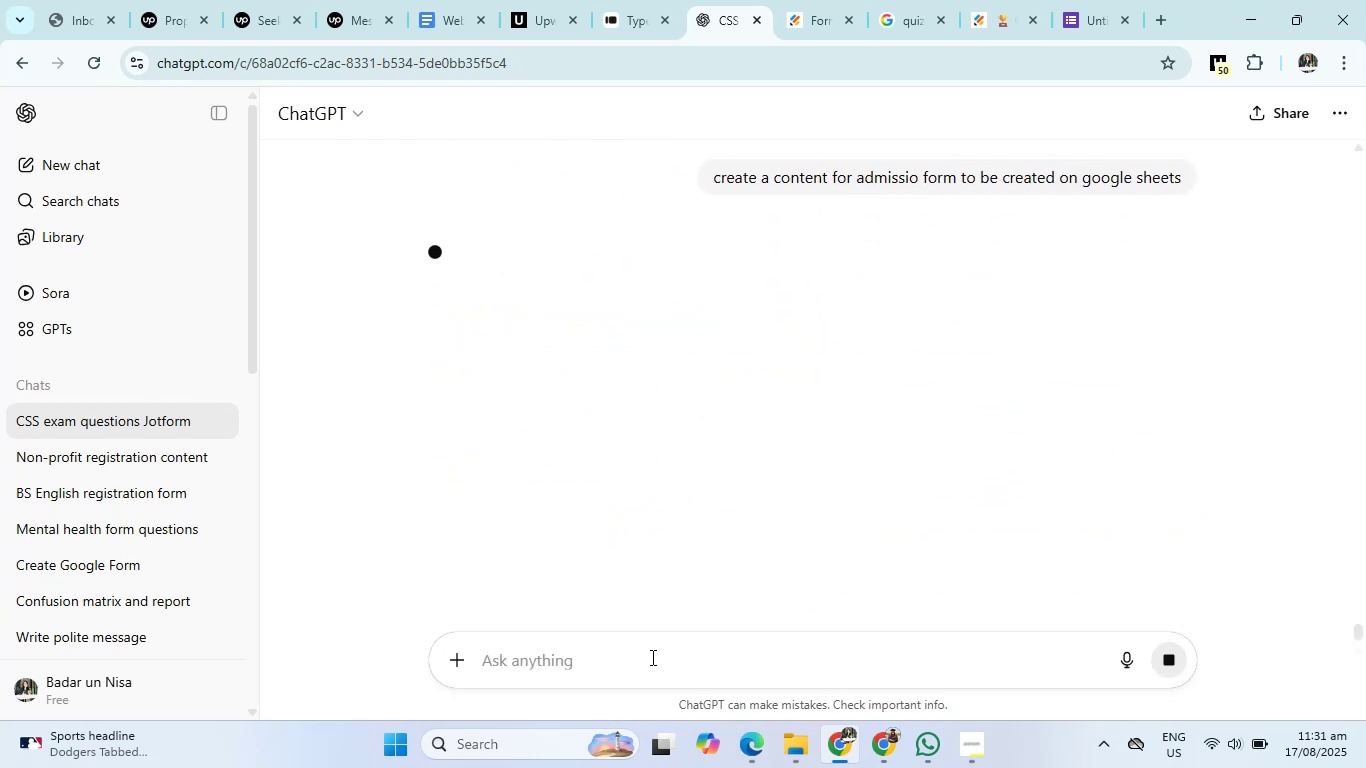 
scroll: coordinate [703, 540], scroll_direction: down, amount: 22.0
 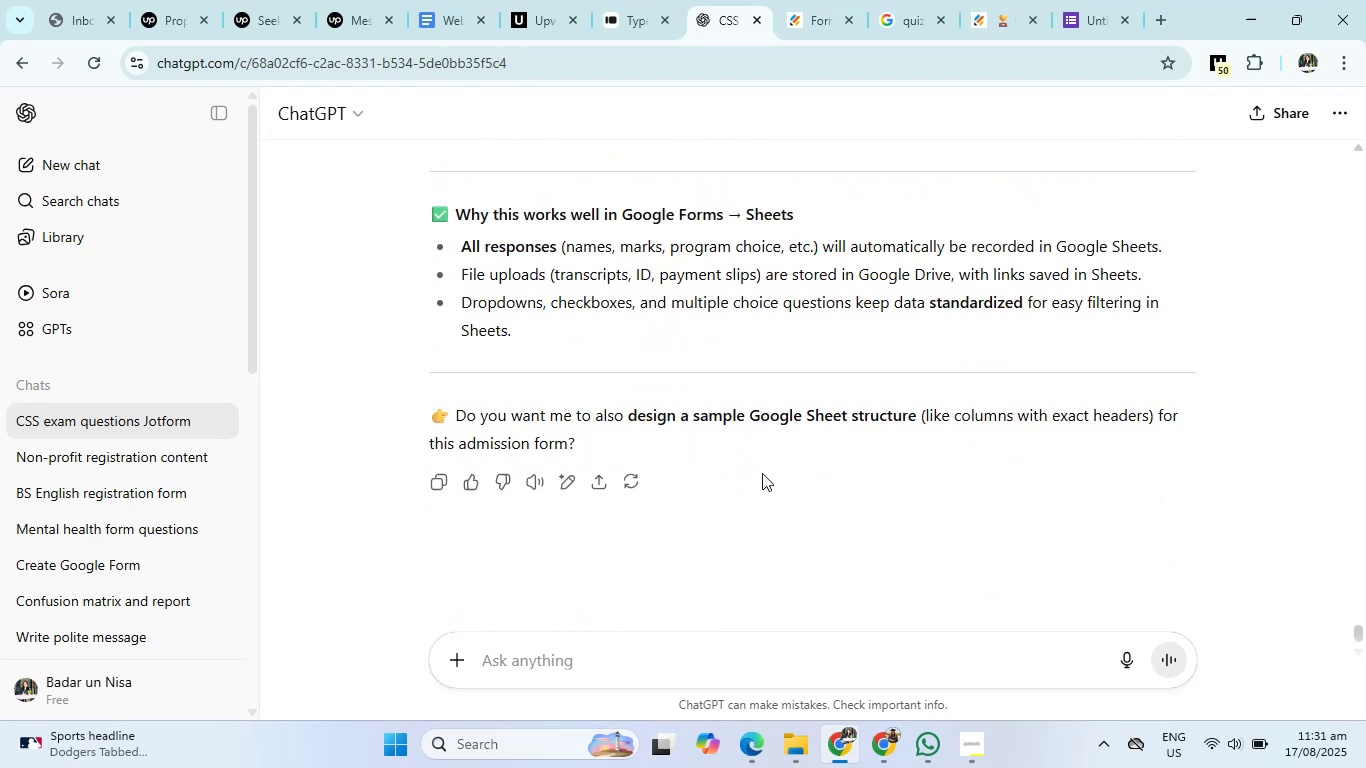 
wait(9.31)
 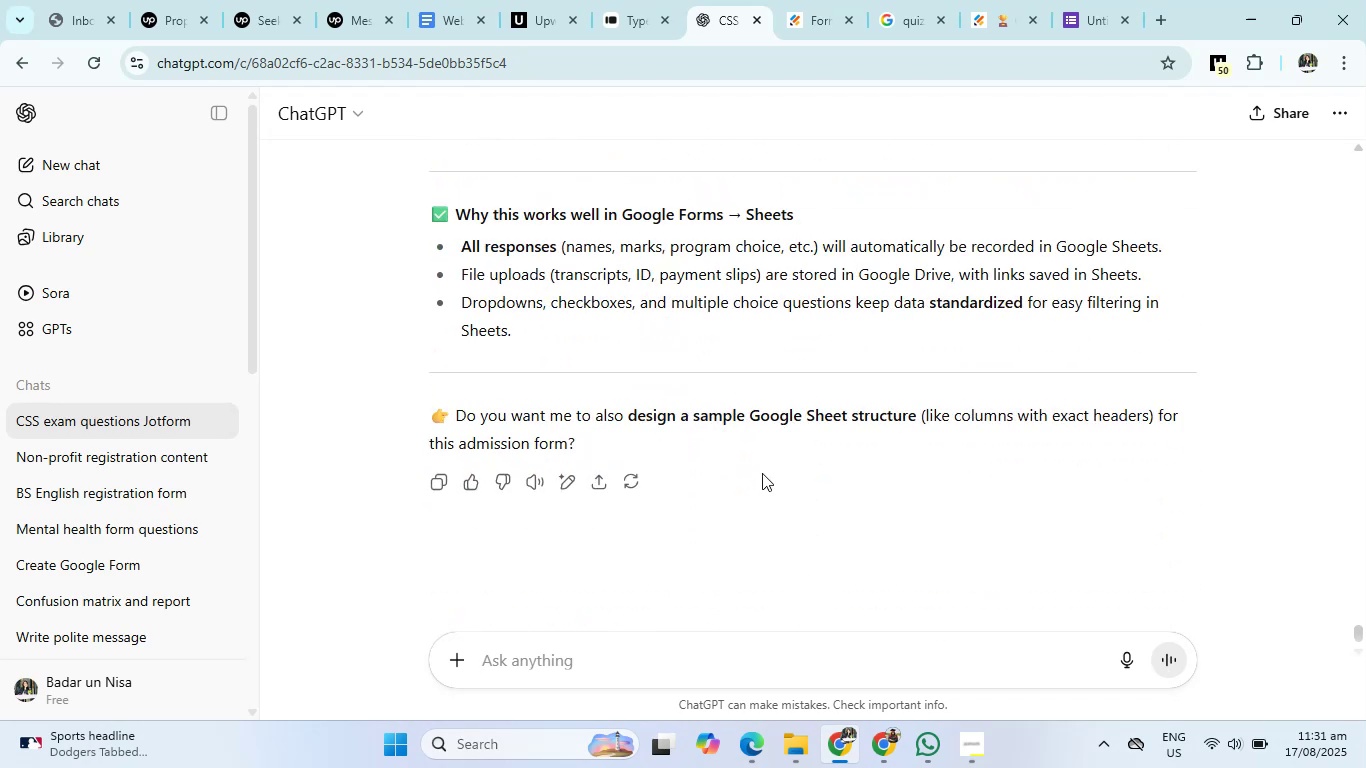 
scroll: coordinate [770, 398], scroll_direction: up, amount: 21.0
 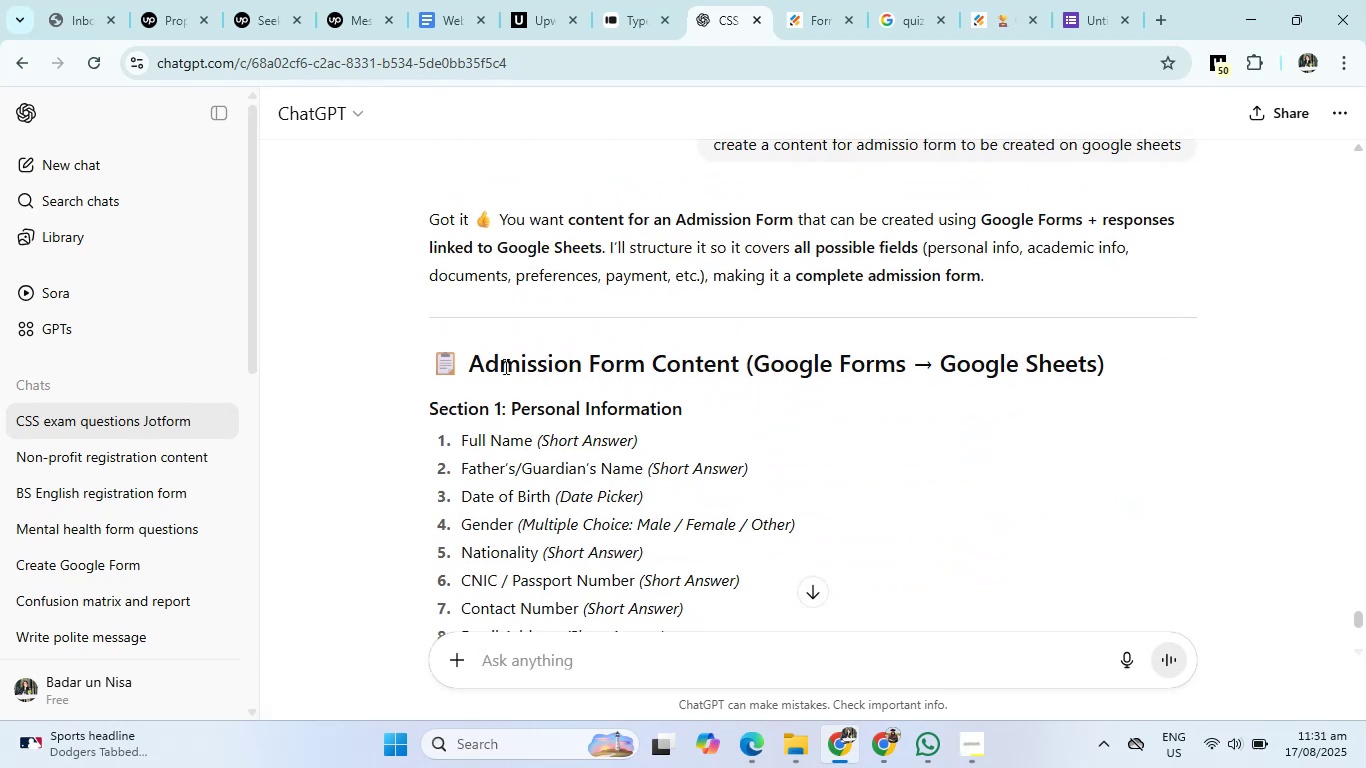 
left_click_drag(start_coordinate=[422, 358], to_coordinate=[747, 353])
 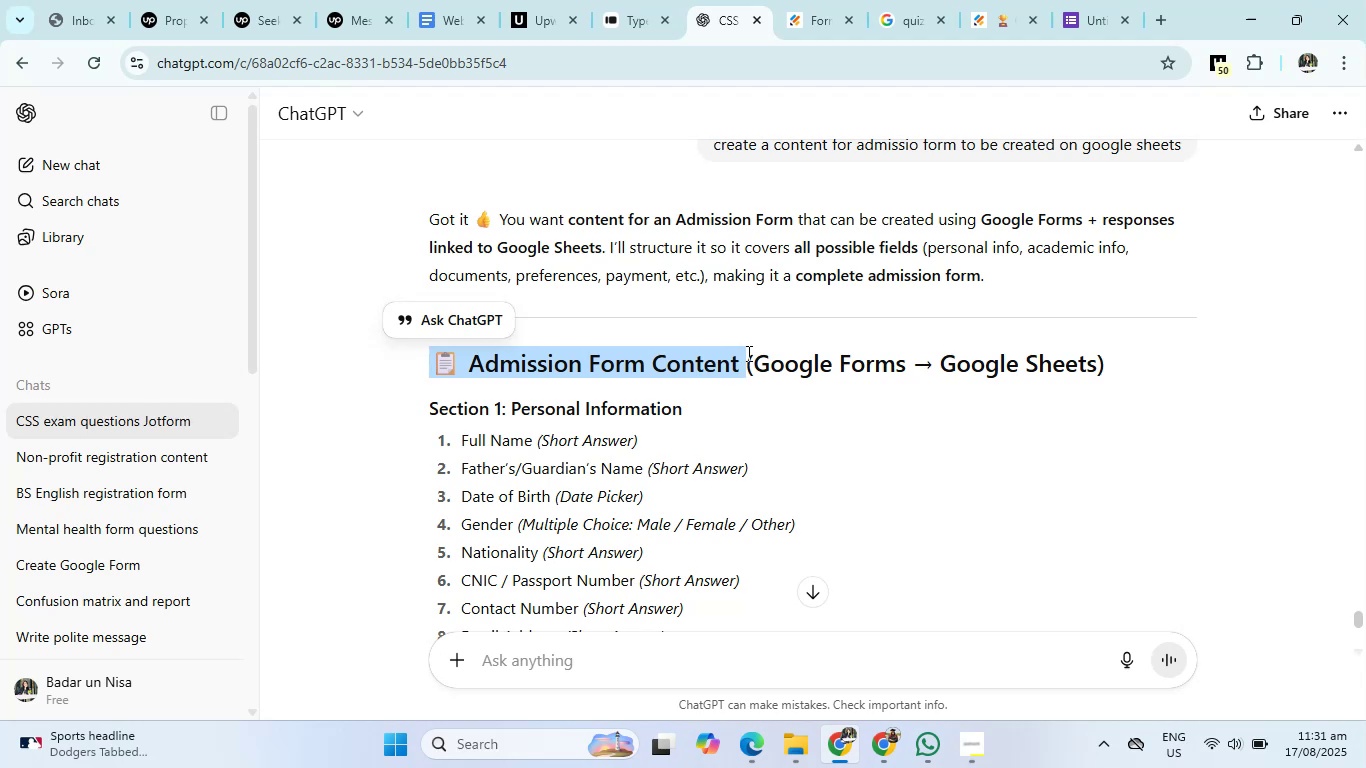 
key(Control+C)
 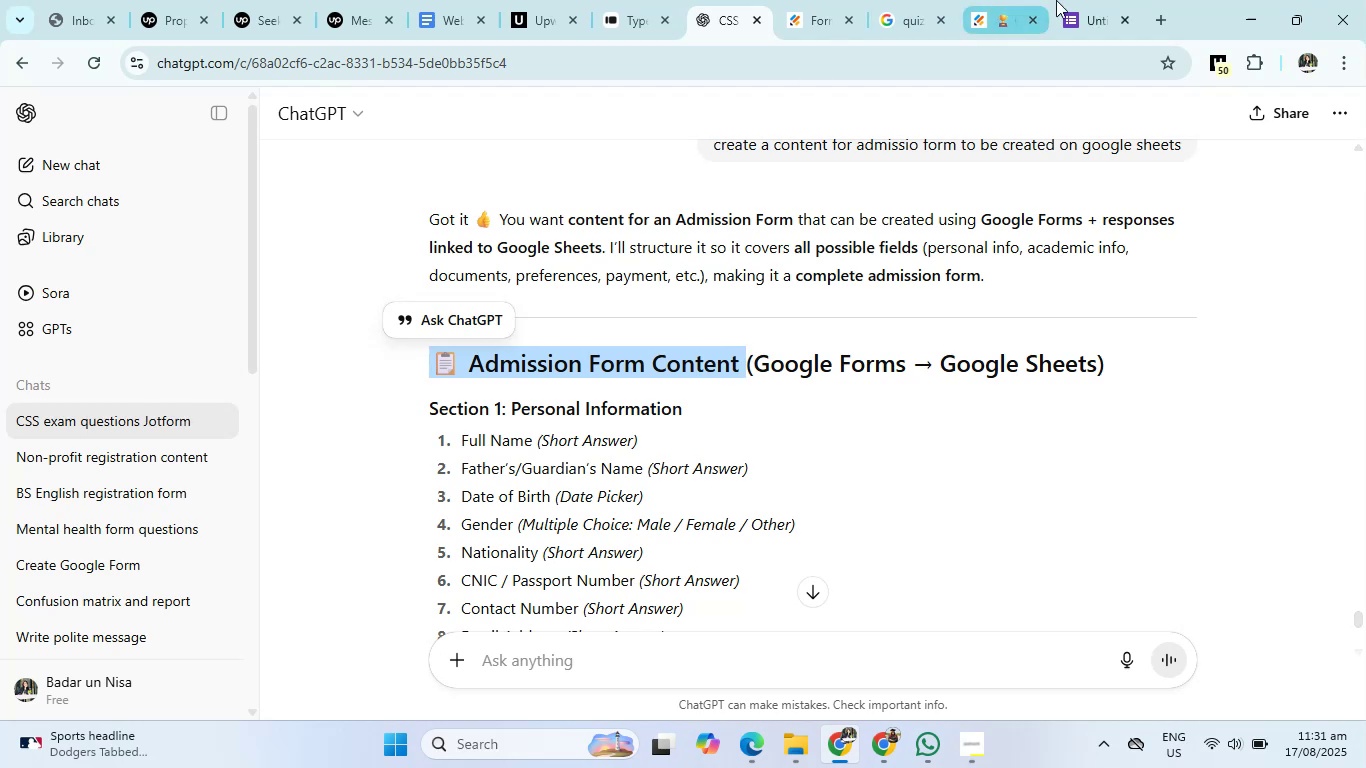 
left_click([1093, 0])
 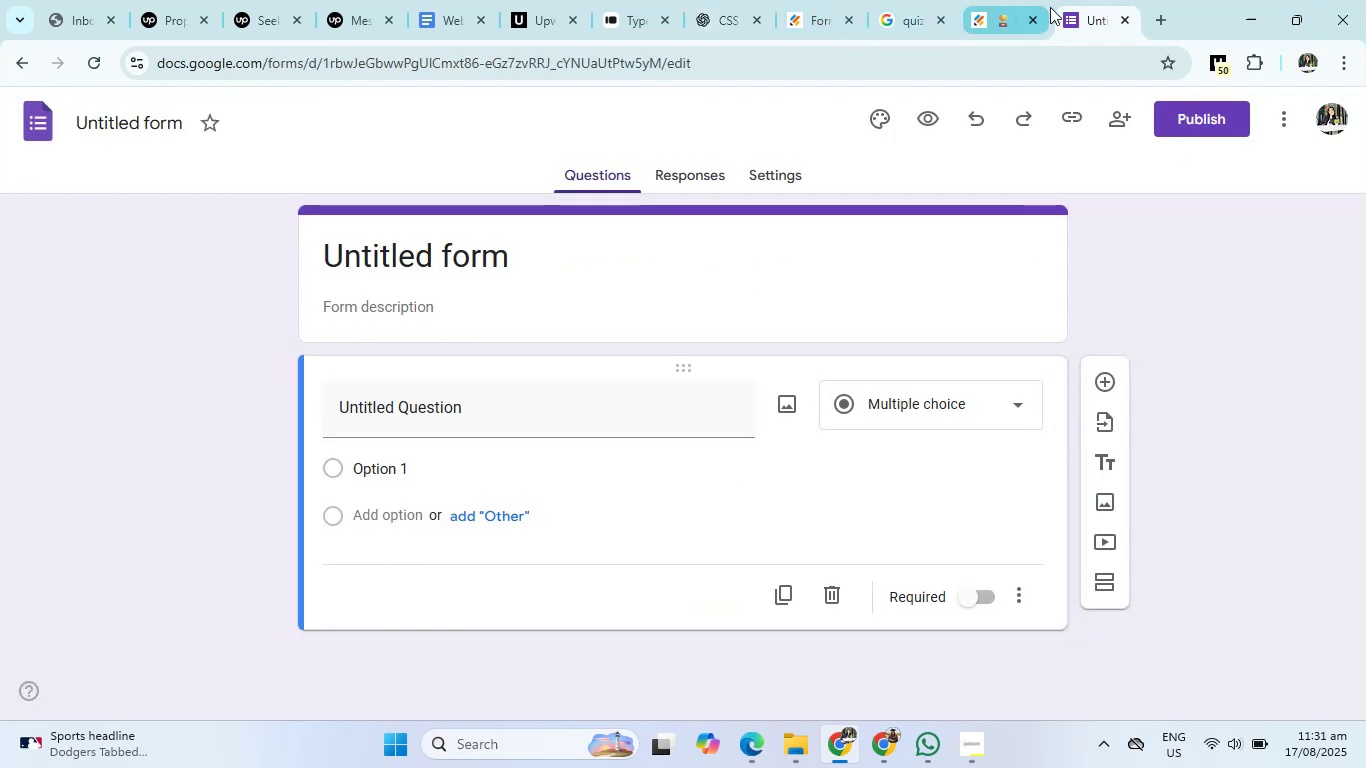 
left_click_drag(start_coordinate=[1085, 13], to_coordinate=[805, 1])
 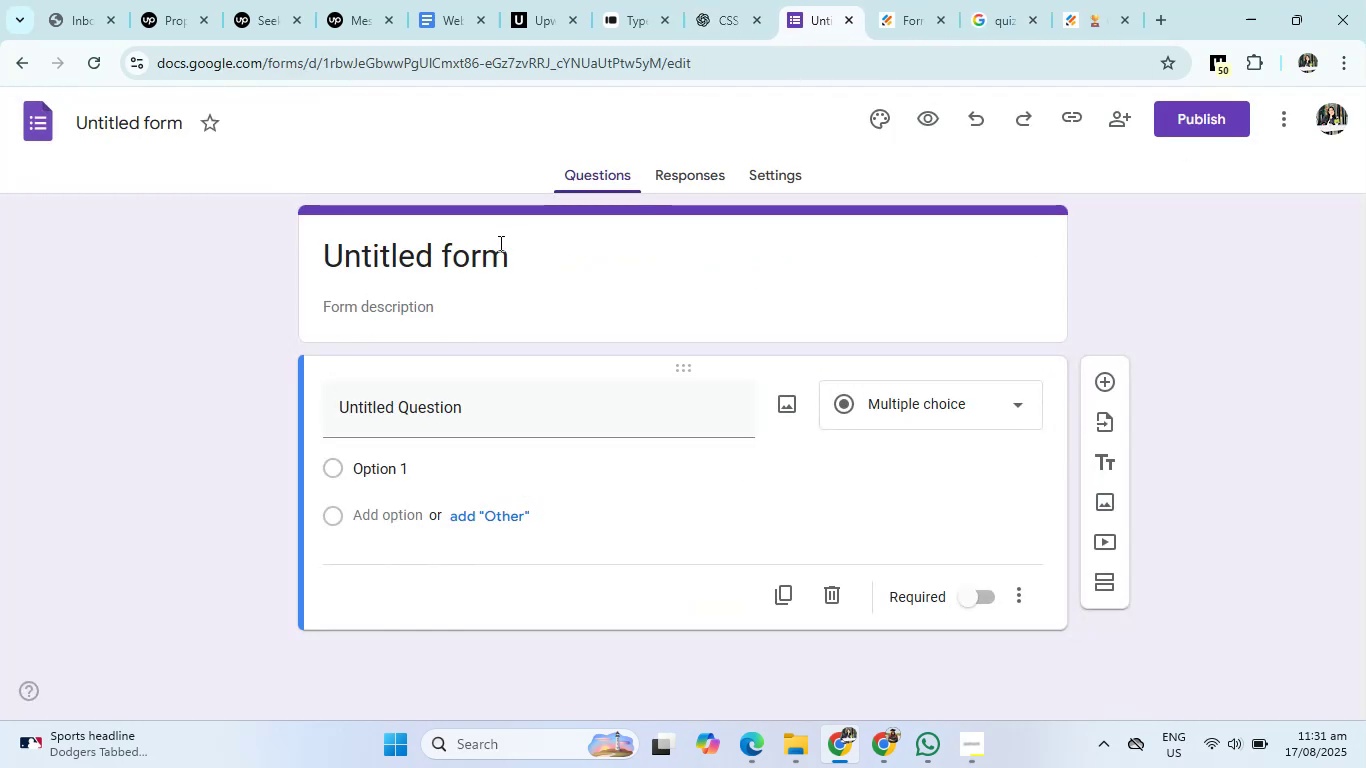 
left_click([494, 252])
 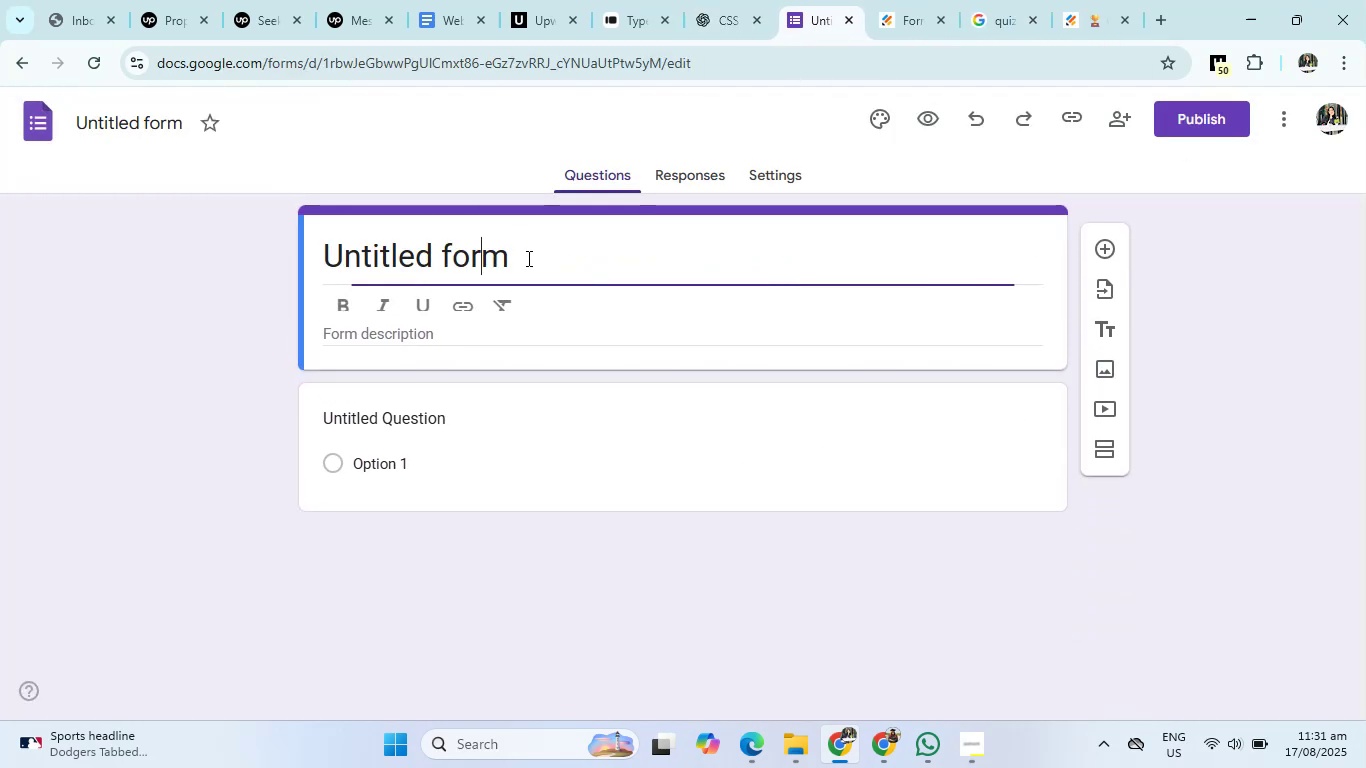 
left_click_drag(start_coordinate=[527, 258], to_coordinate=[311, 253])
 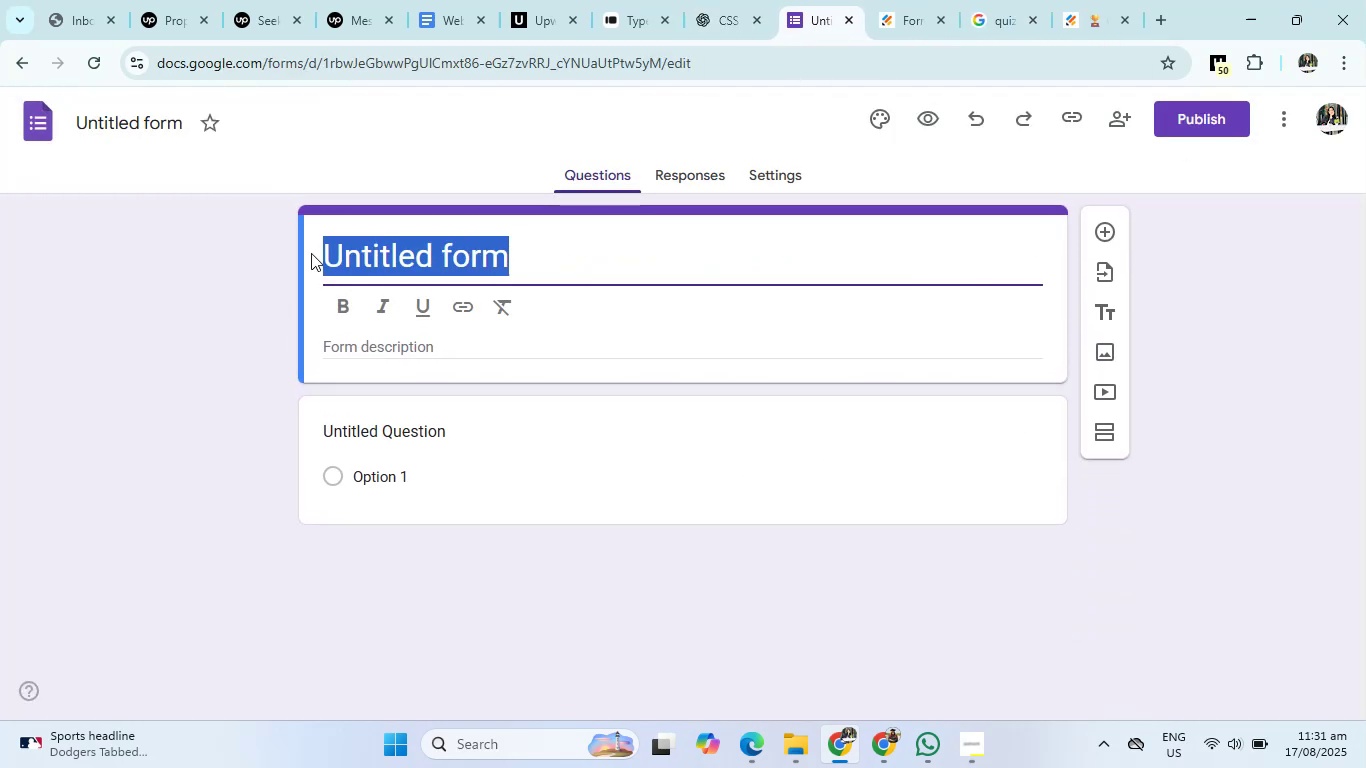 
key(Control+V)
 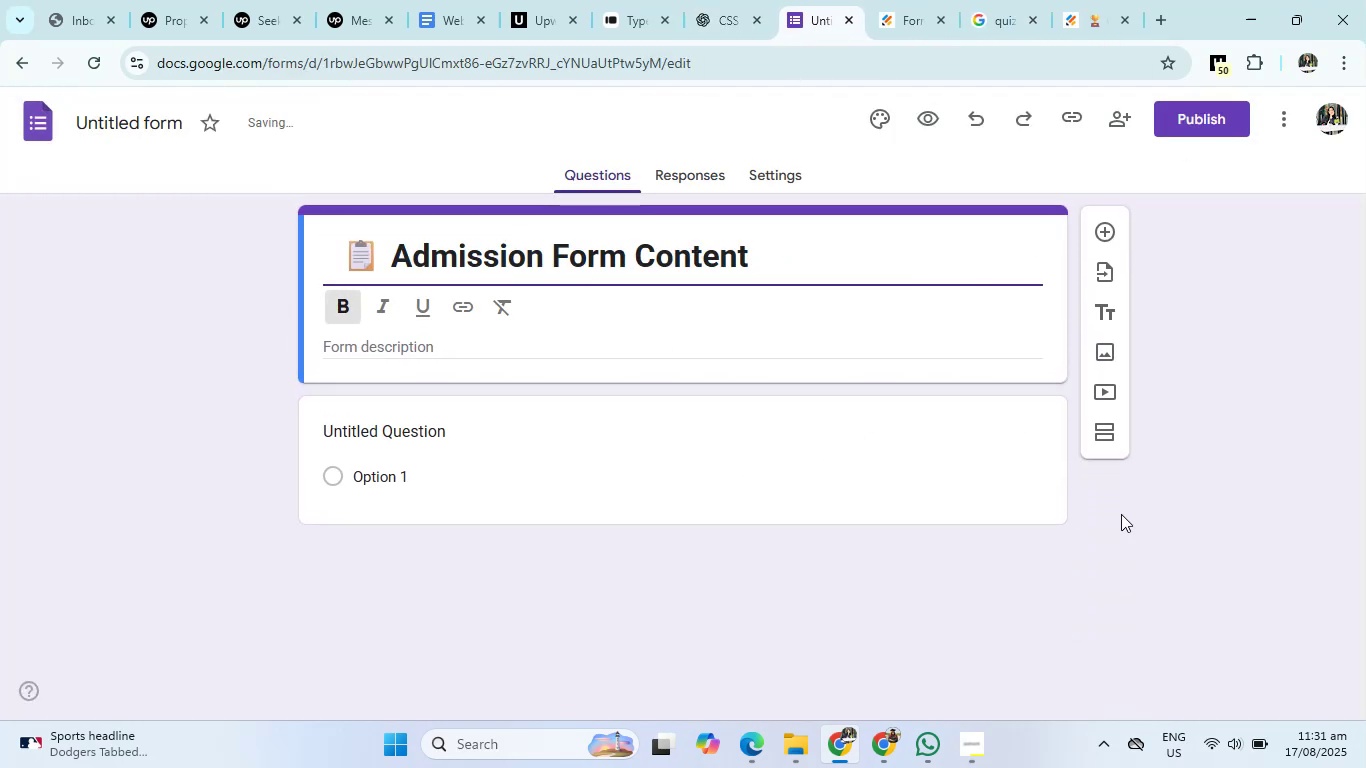 
left_click([1158, 533])
 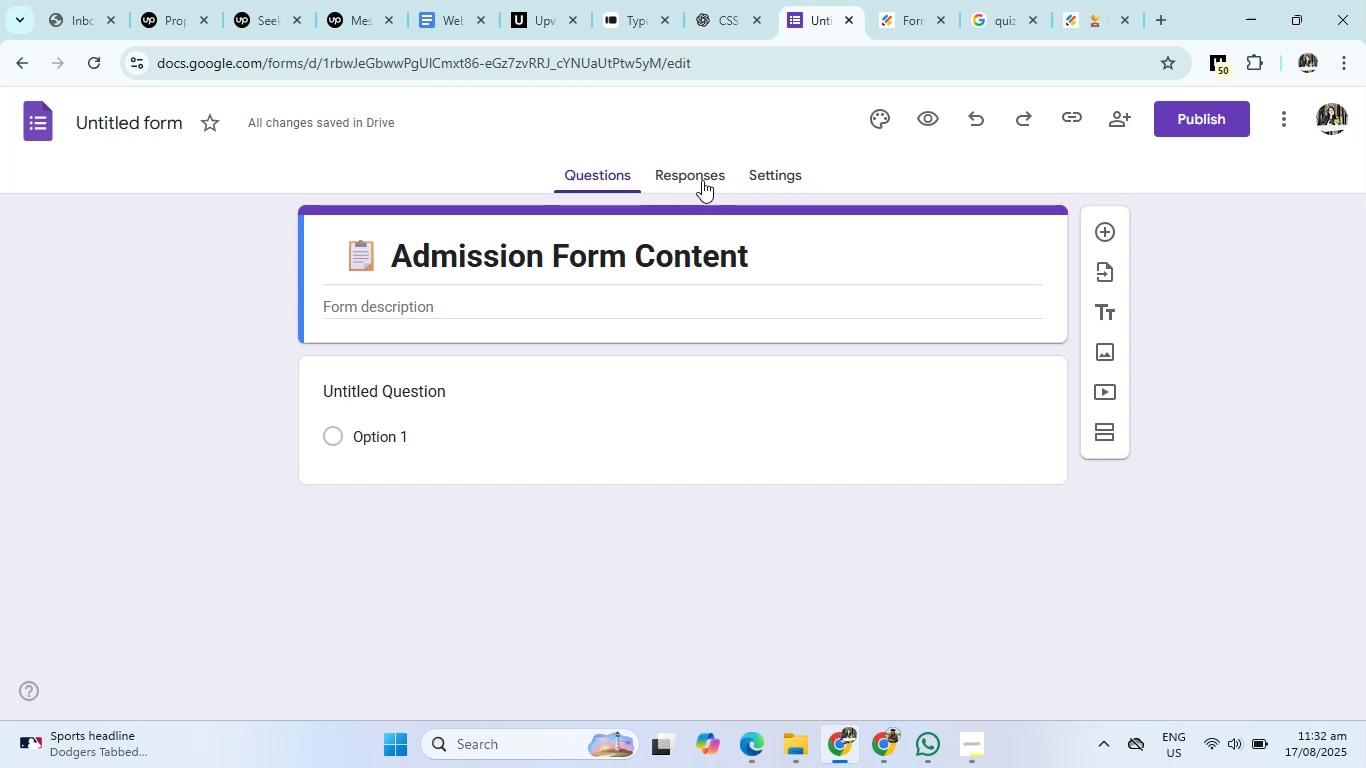 
right_click([996, 558])
 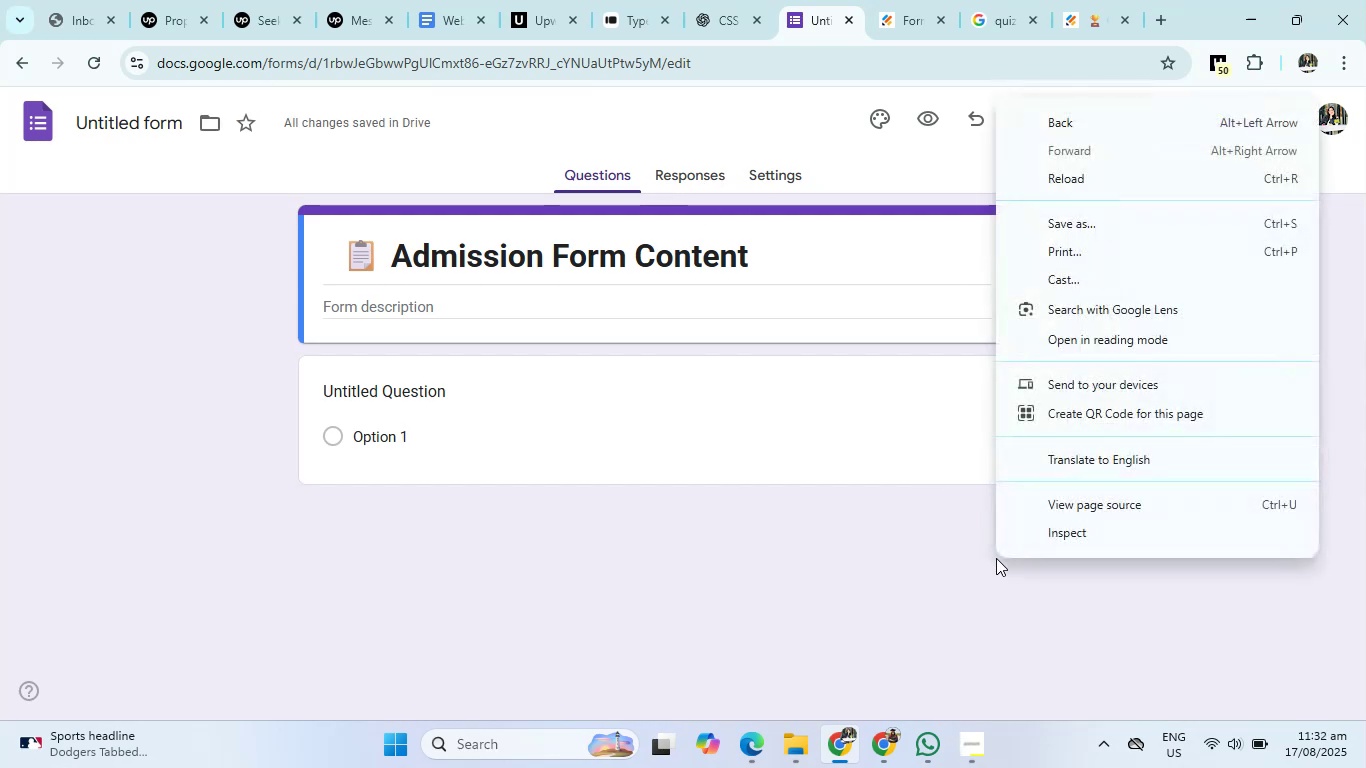 
left_click([908, 571])
 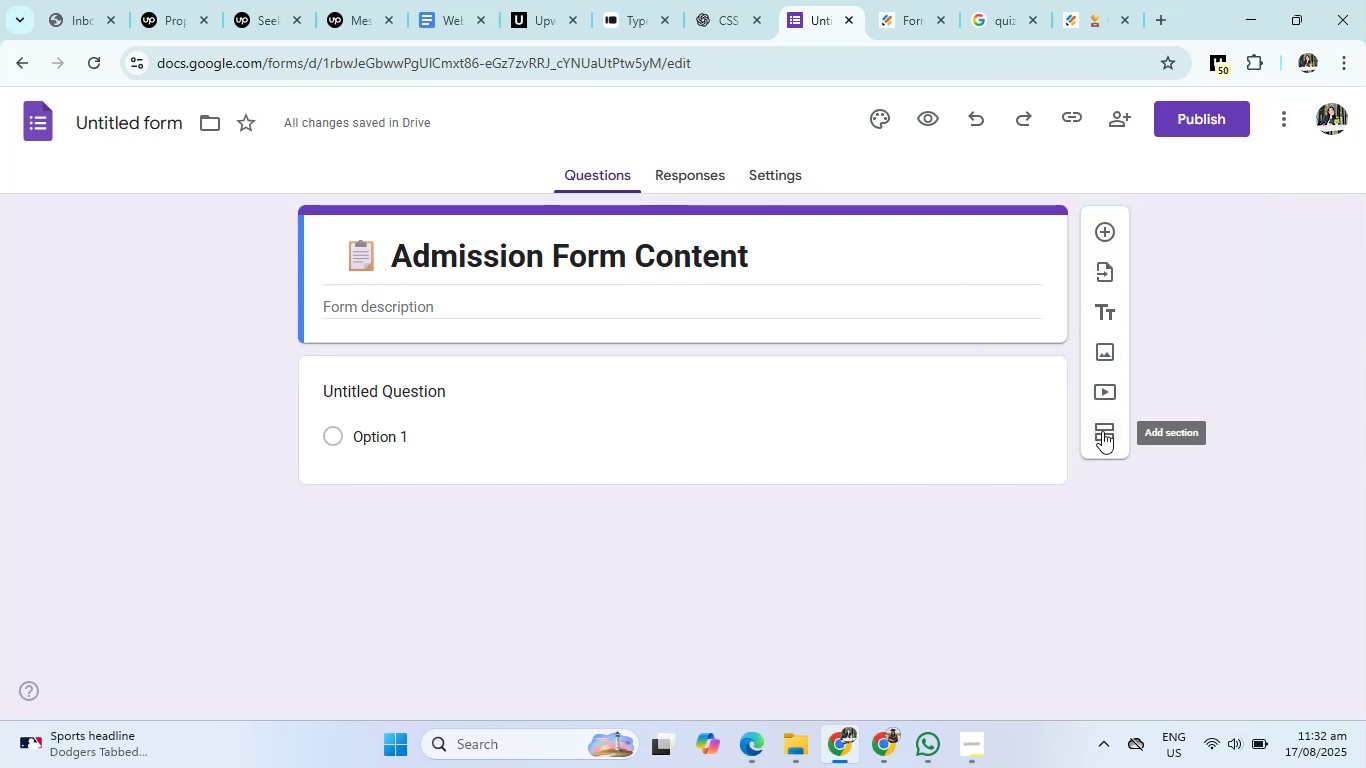 
left_click([759, 174])
 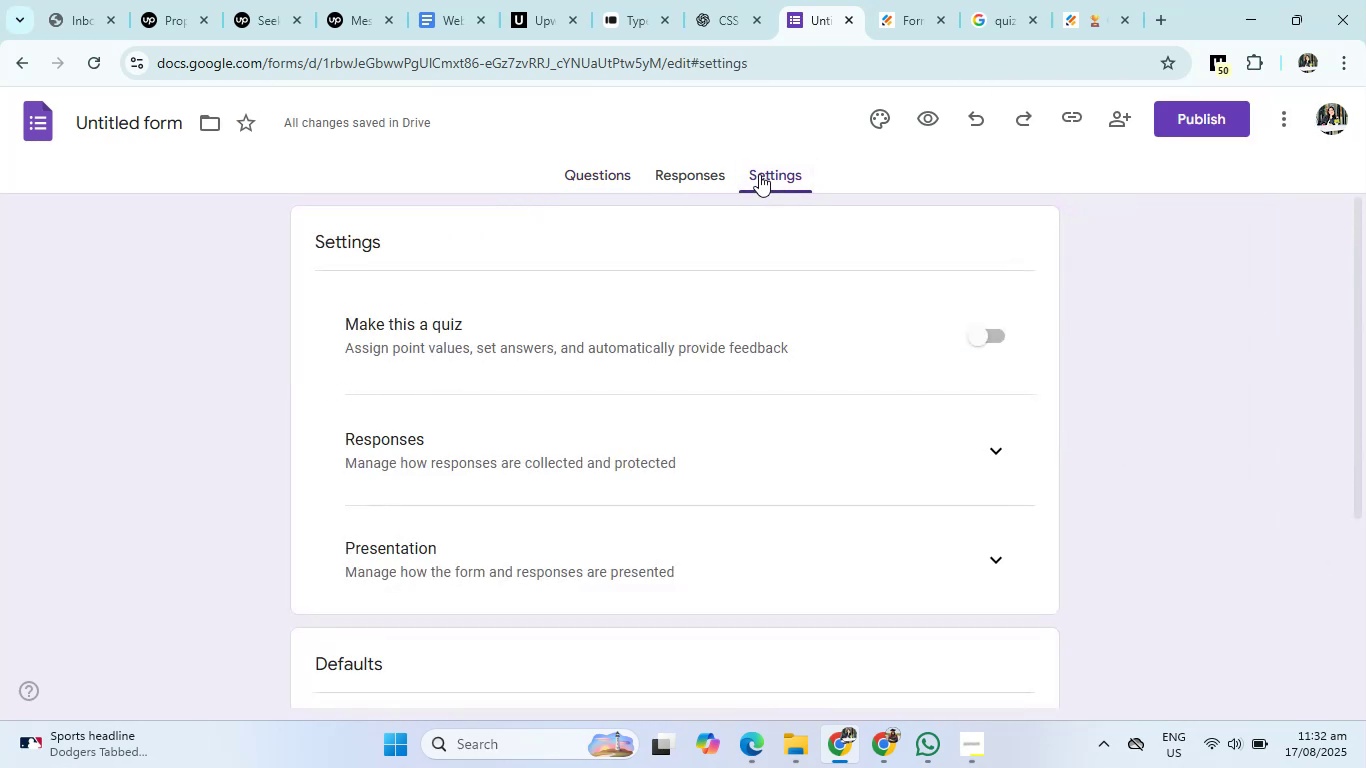 
scroll: coordinate [651, 423], scroll_direction: down, amount: 9.0
 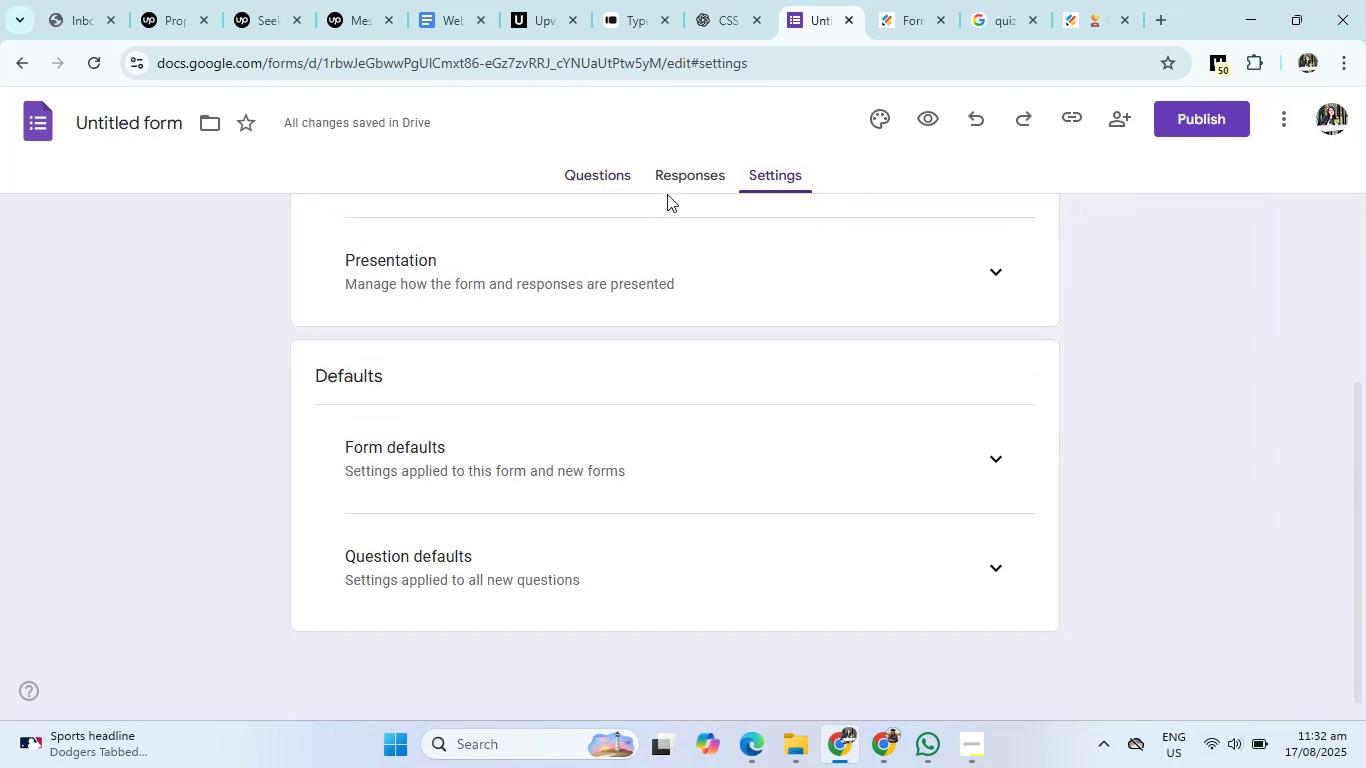 
left_click([675, 160])
 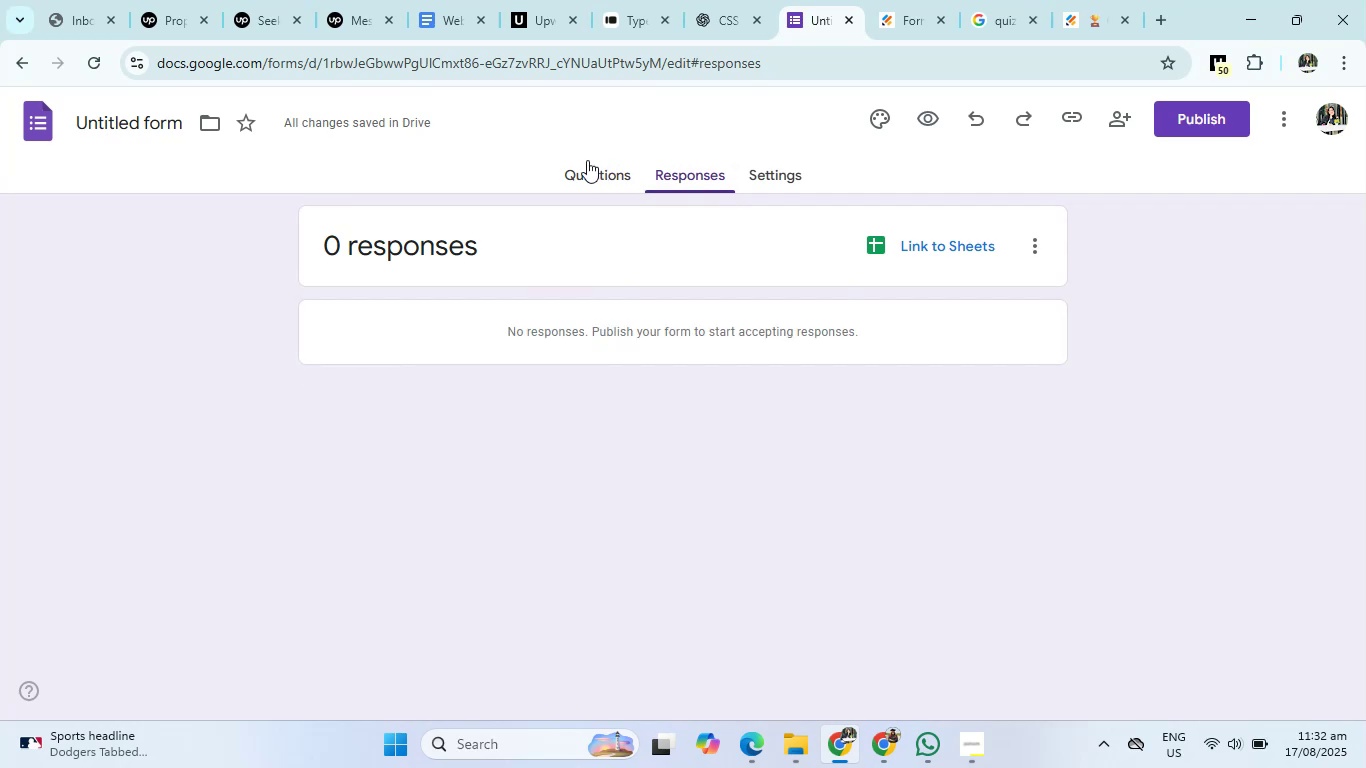 
left_click([574, 168])
 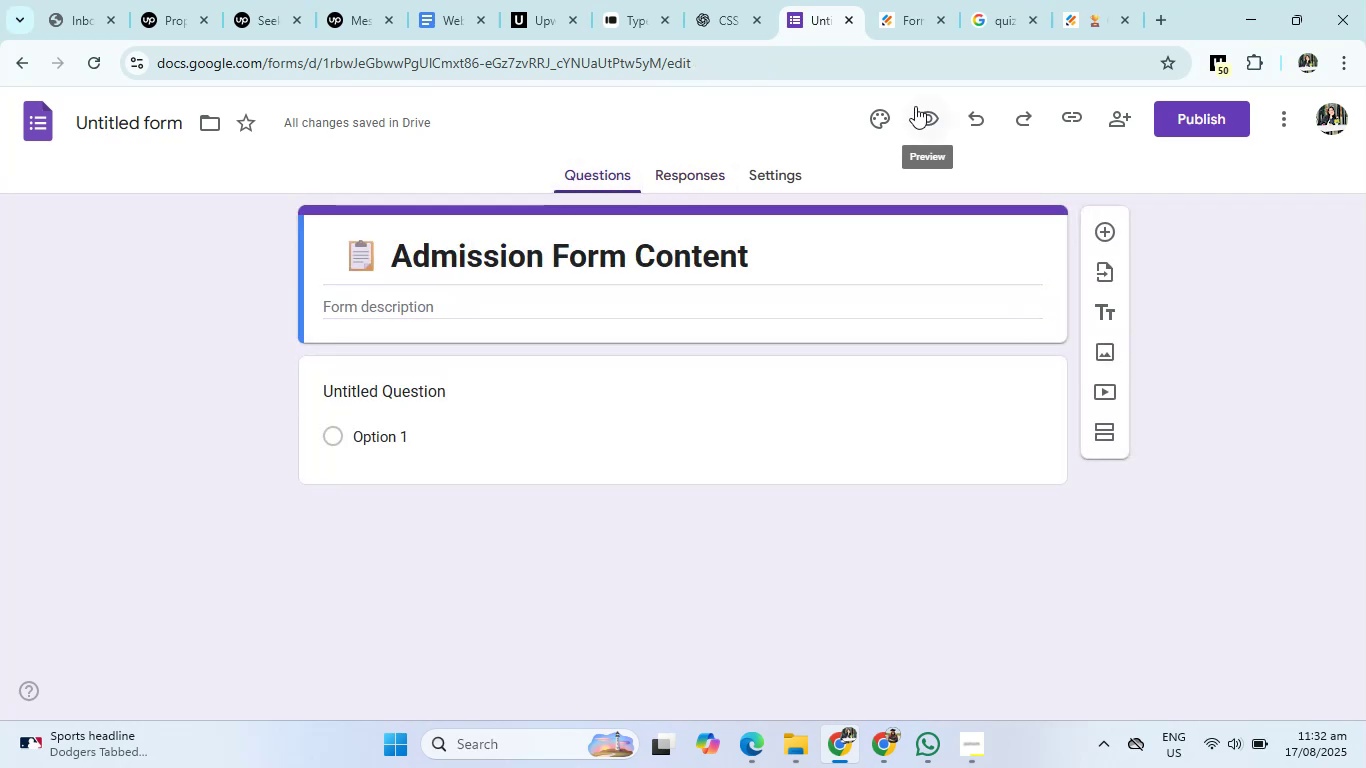 
left_click([879, 110])
 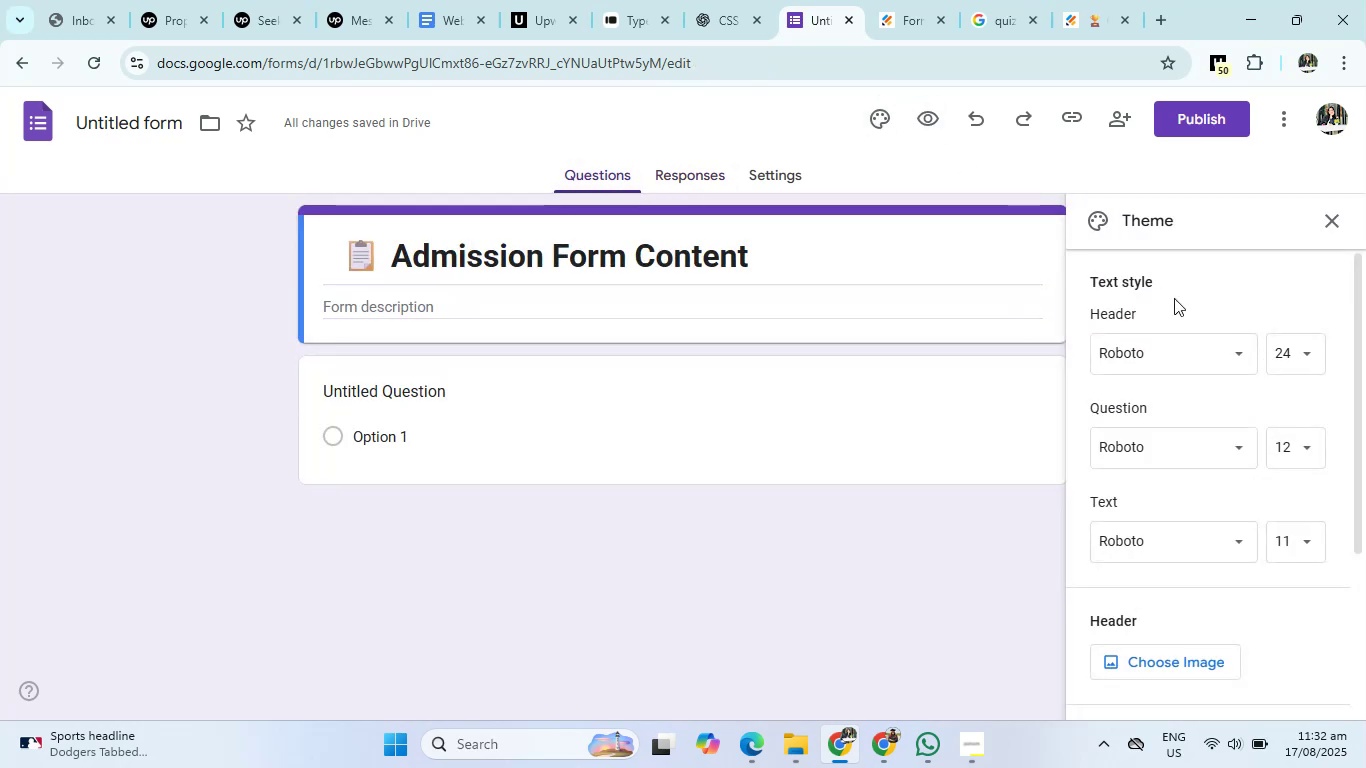 
scroll: coordinate [1253, 476], scroll_direction: down, amount: 4.0
 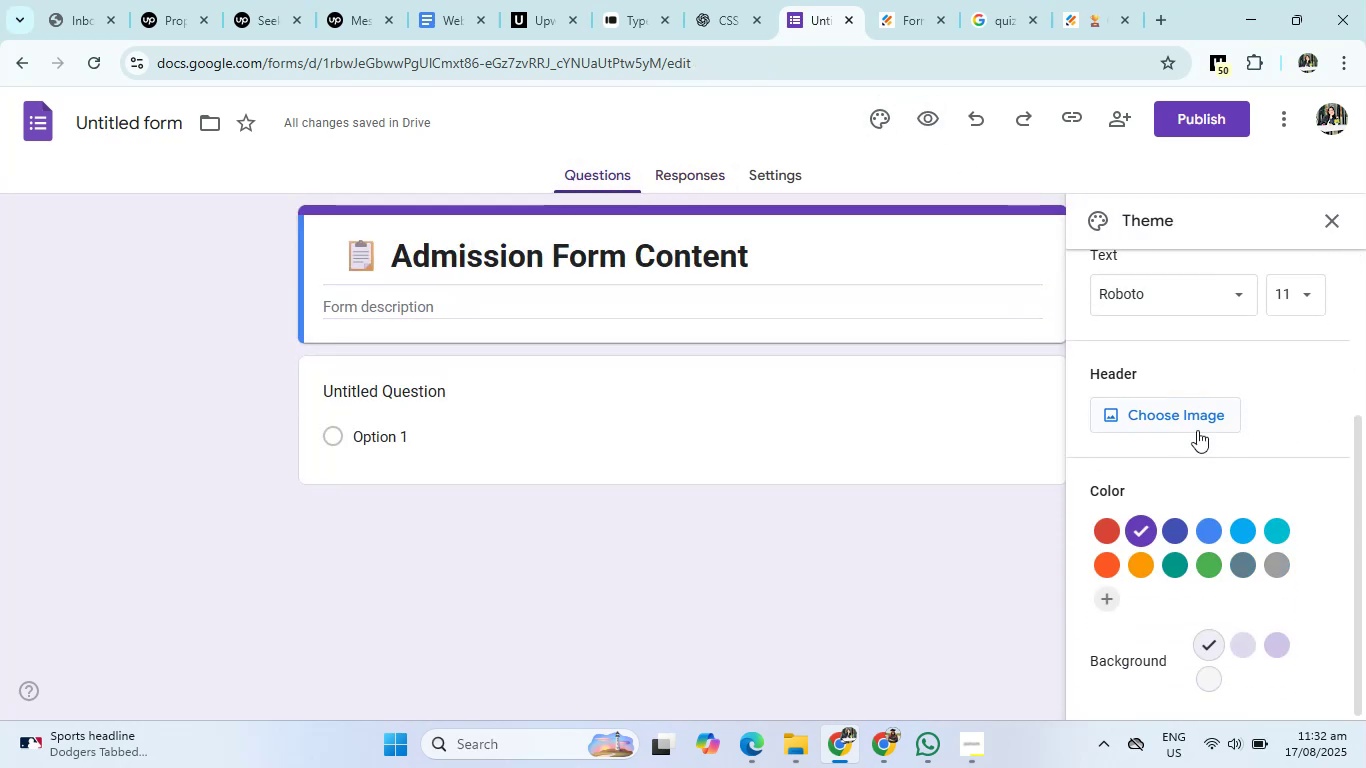 
left_click([1194, 426])
 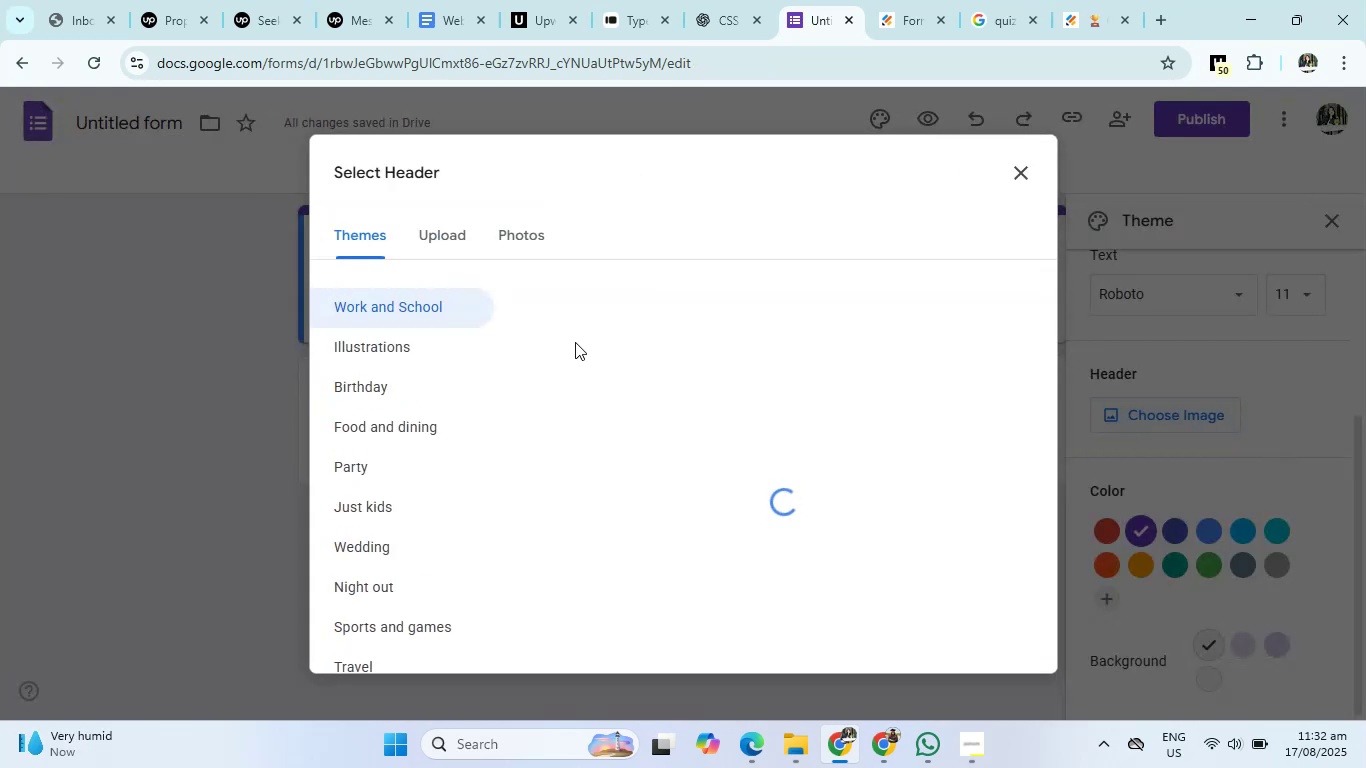 
scroll: coordinate [386, 480], scroll_direction: down, amount: 18.0
 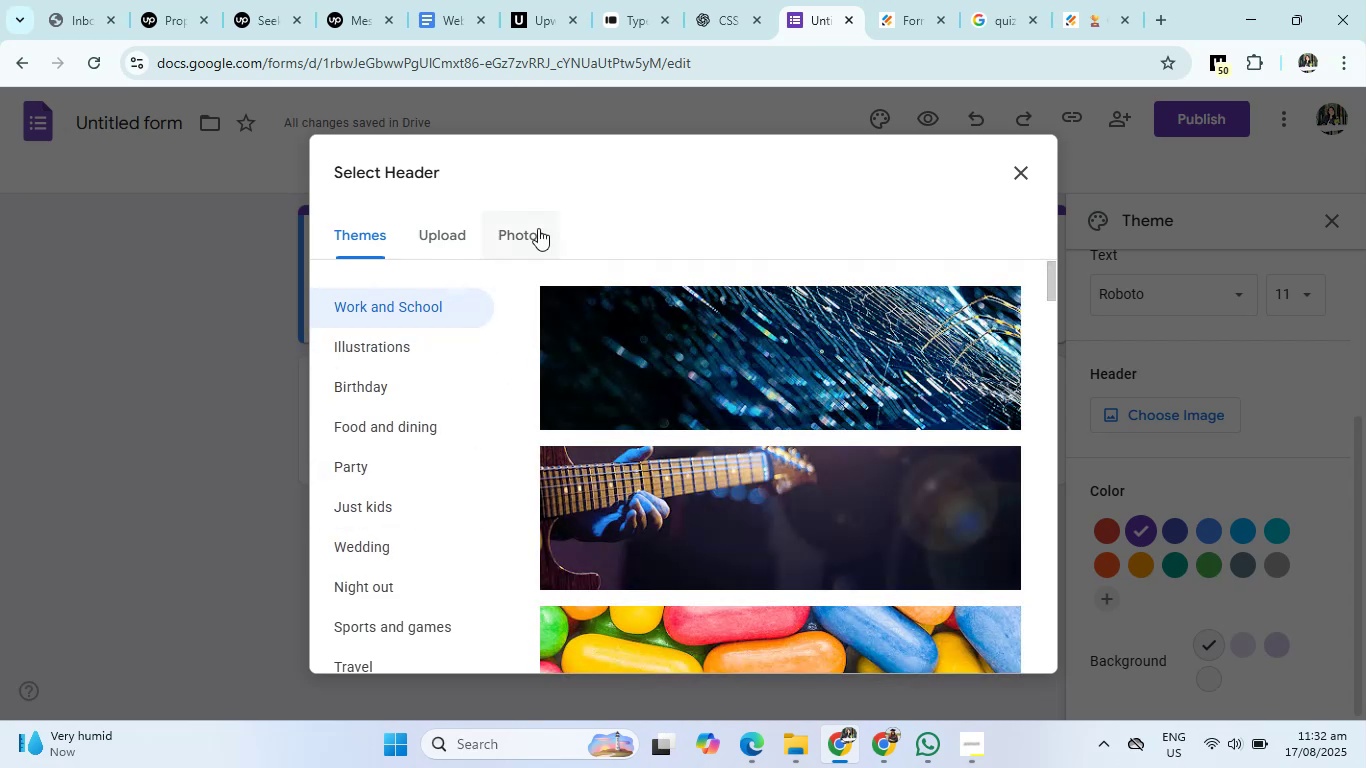 
left_click([540, 225])
 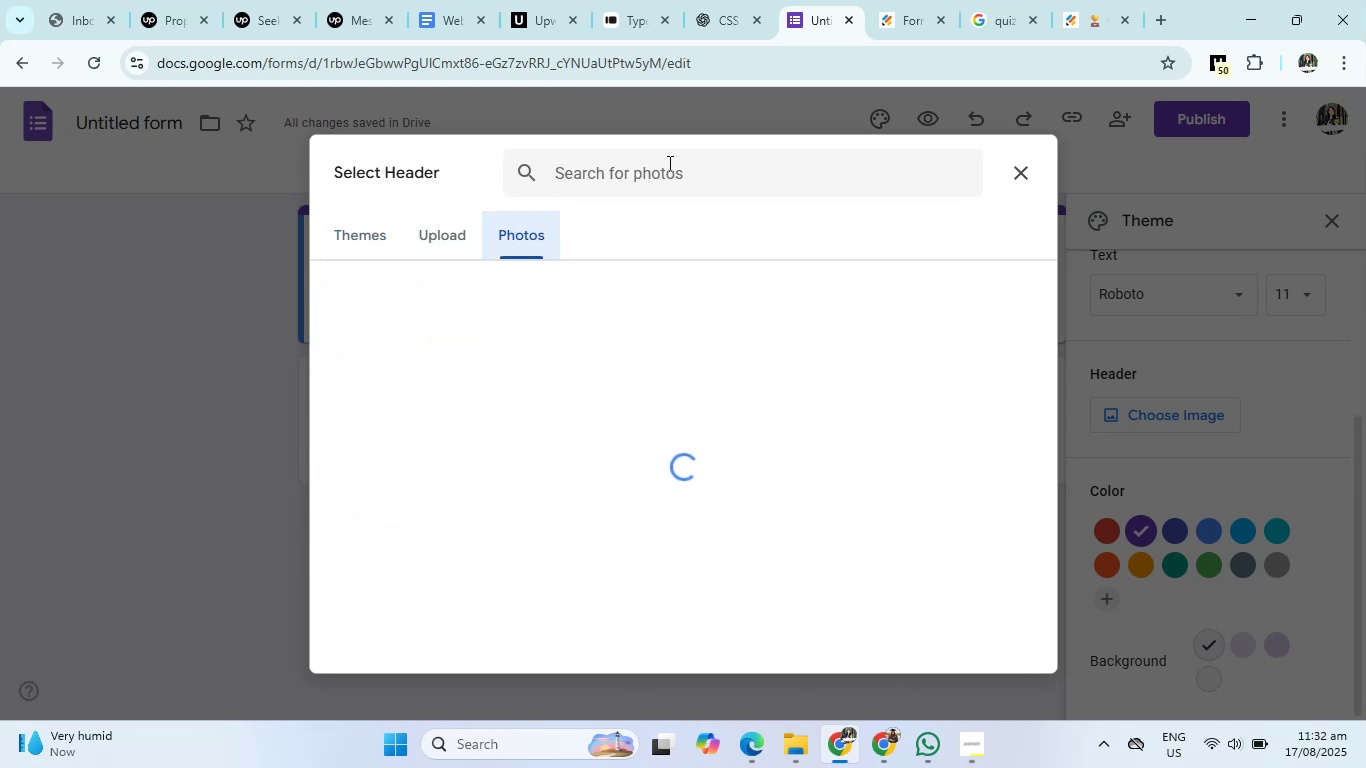 
left_click([721, 182])
 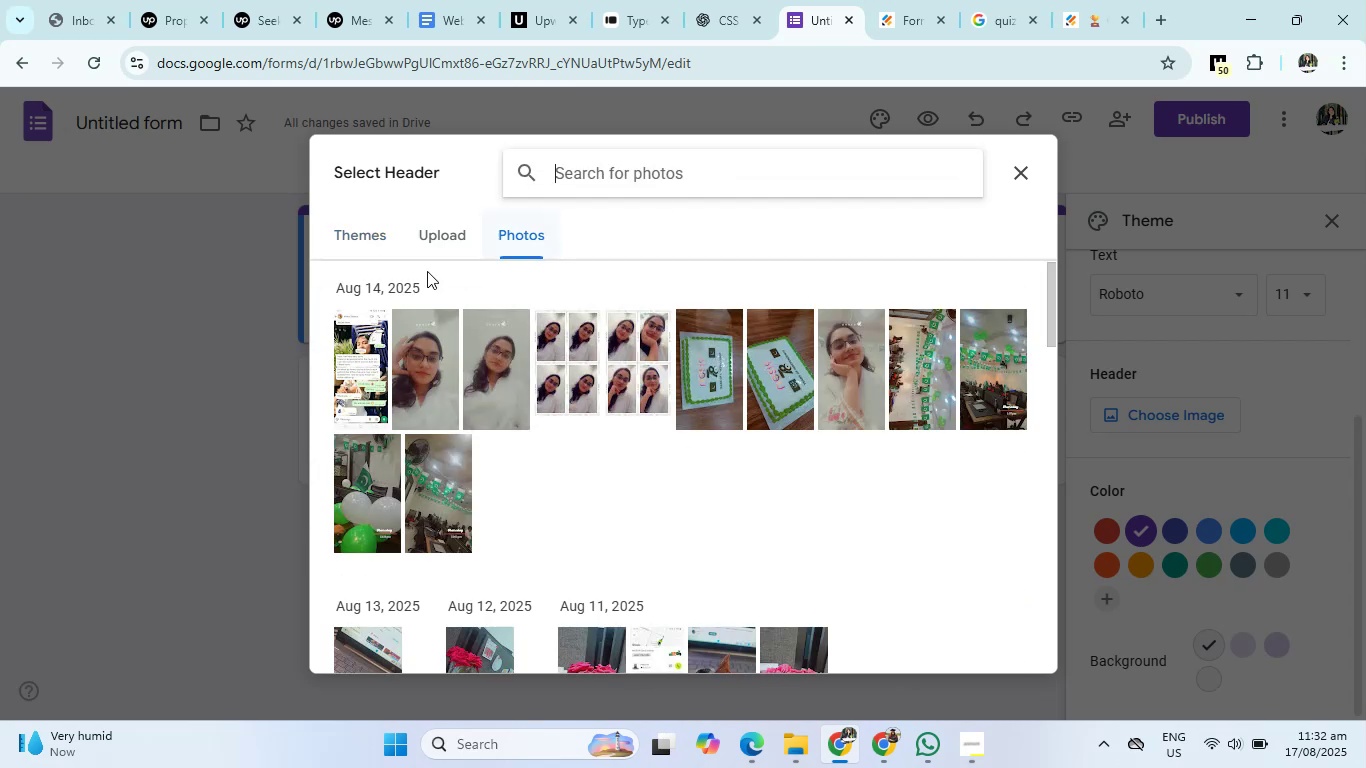 
left_click([453, 245])
 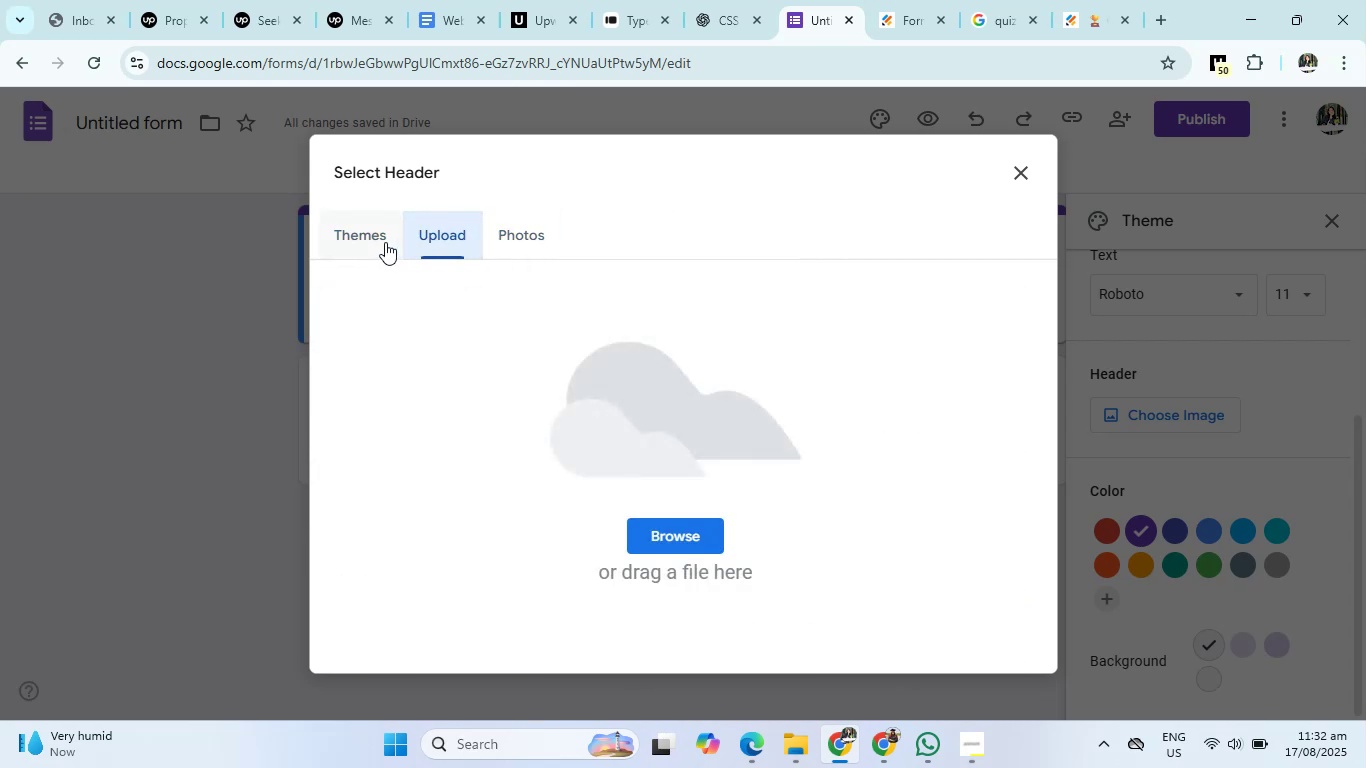 
left_click([359, 241])
 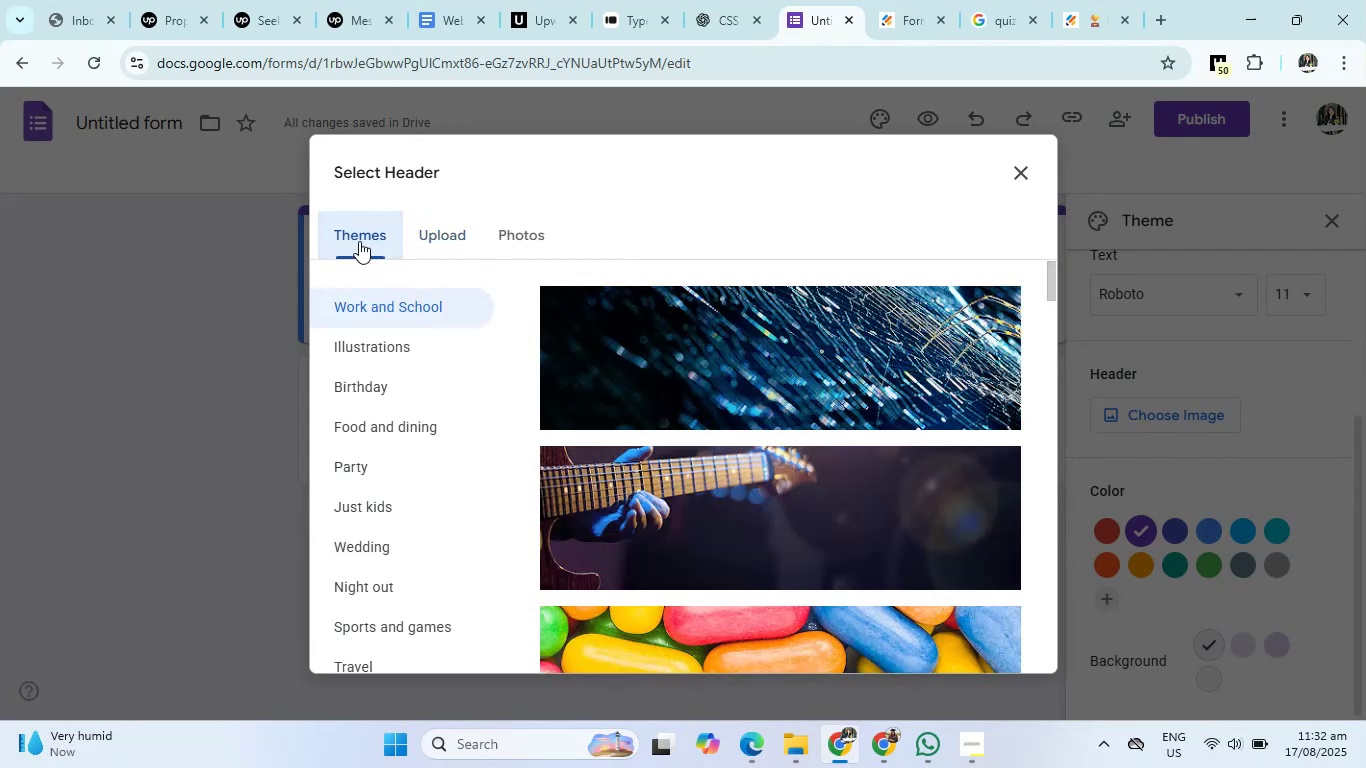 
scroll: coordinate [883, 535], scroll_direction: down, amount: 67.0
 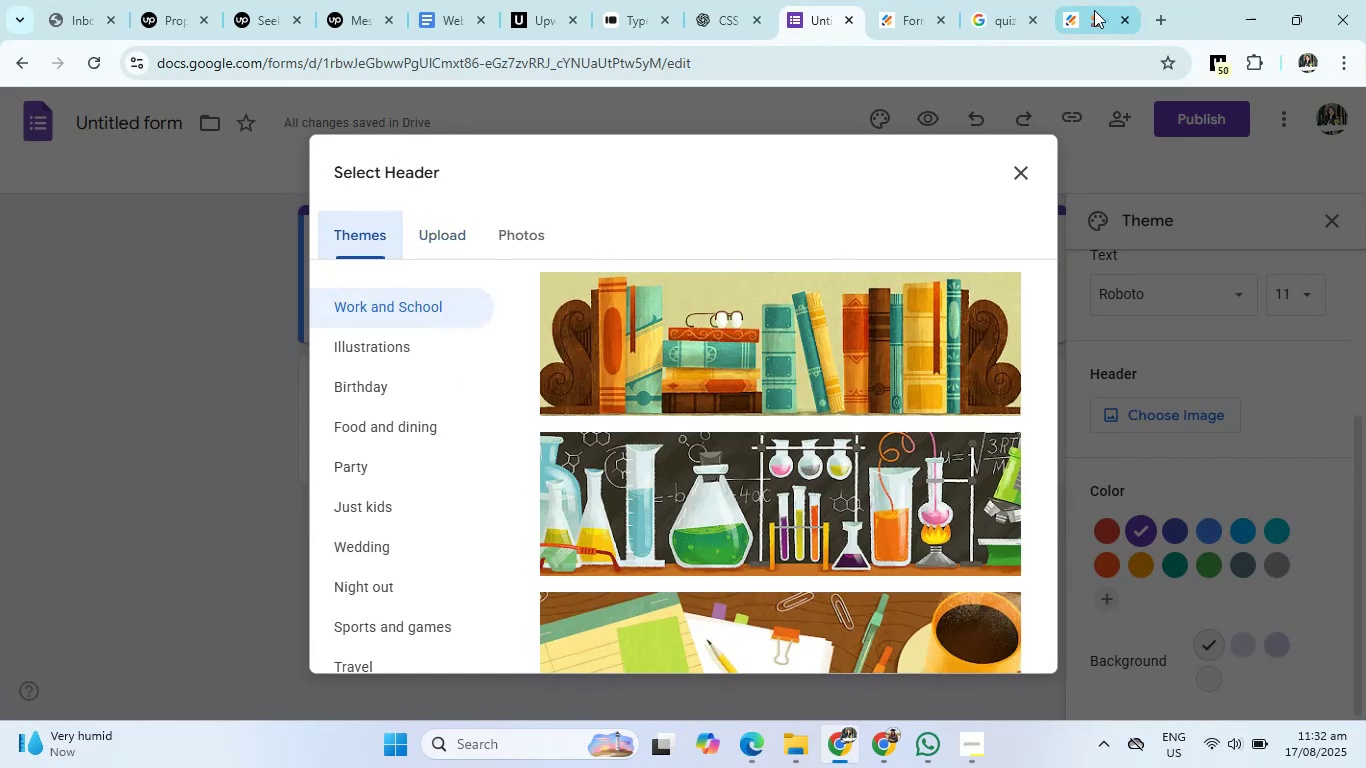 
left_click([990, 23])
 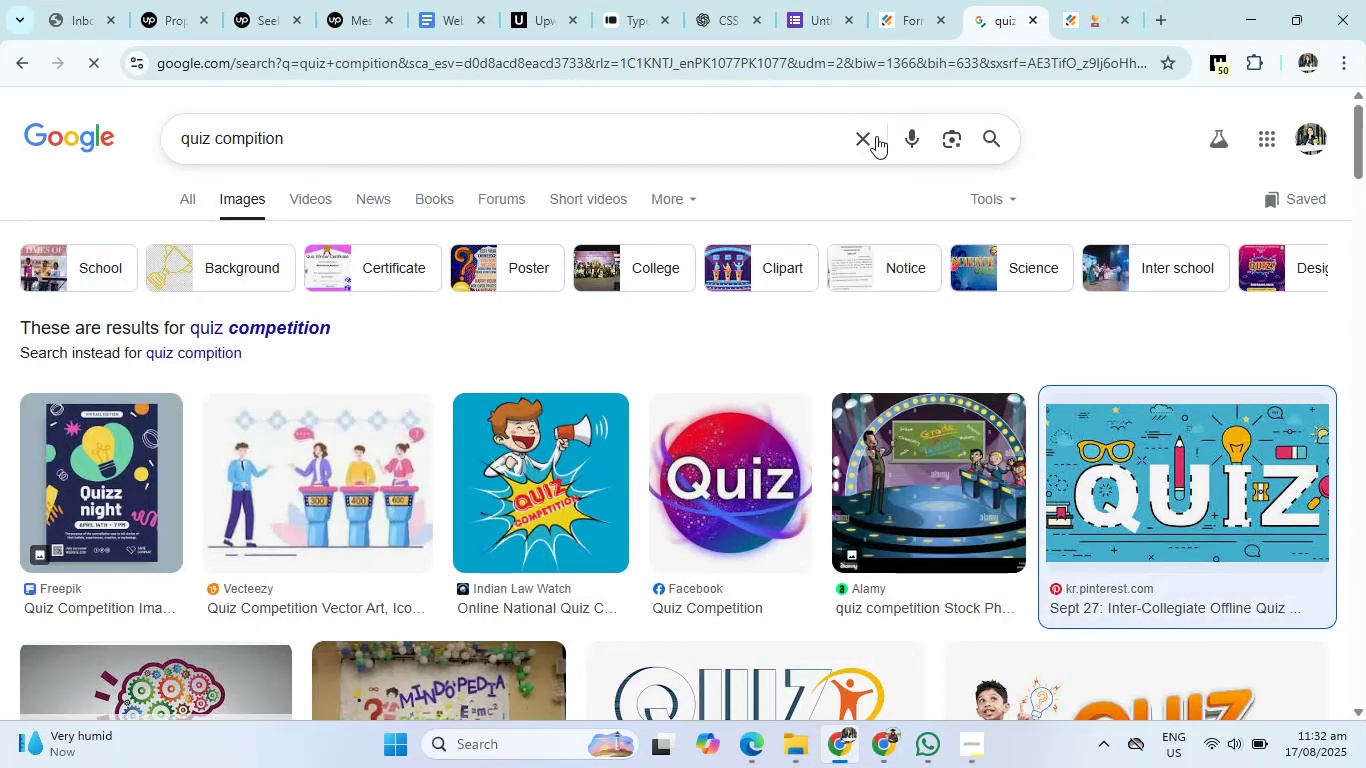 
double_click([806, 136])
 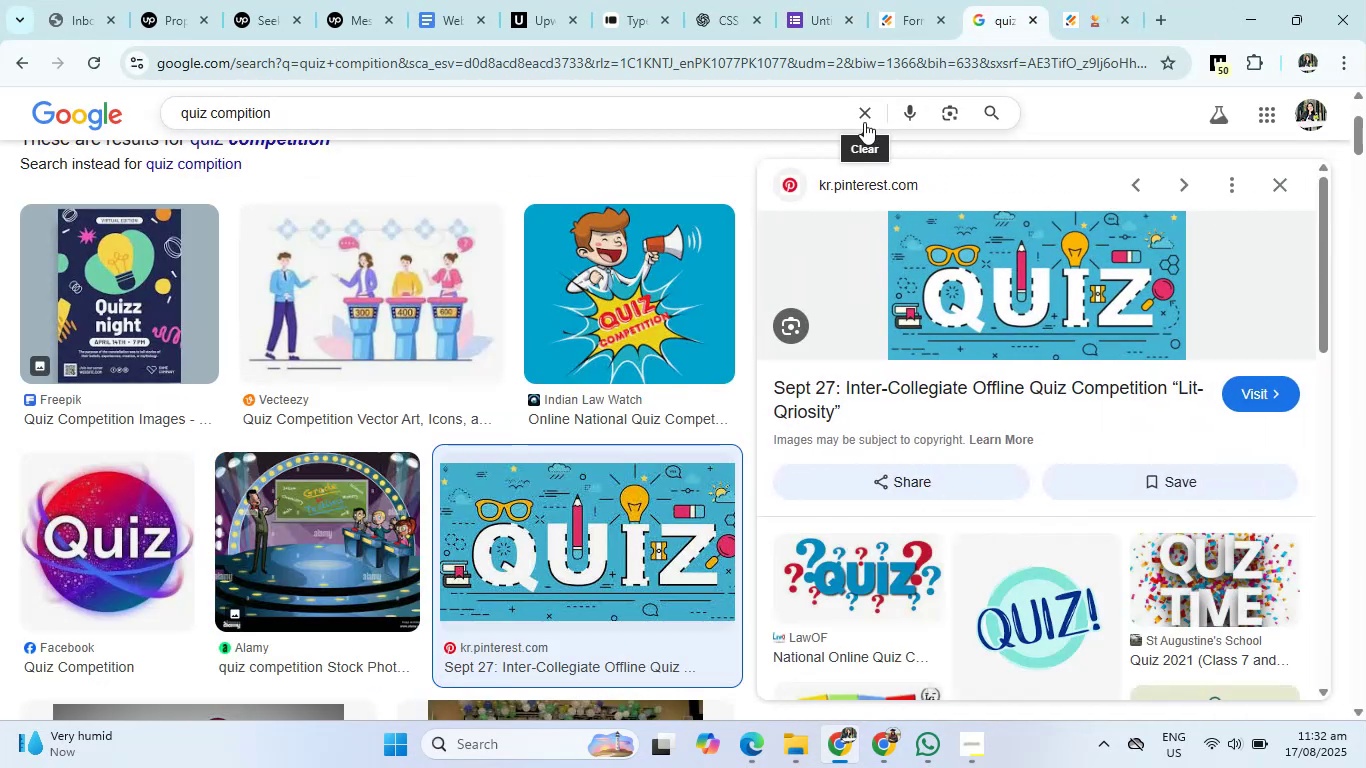 
double_click([823, 111])
 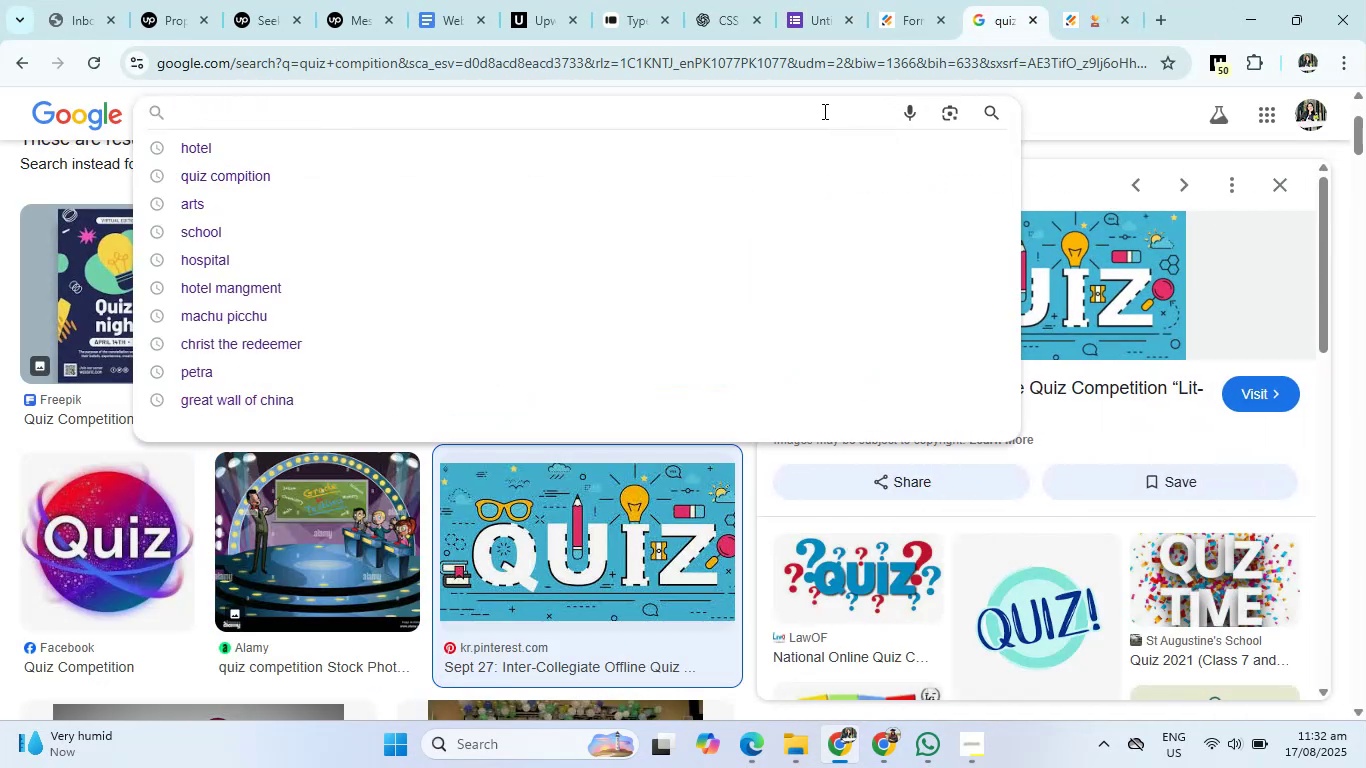 
type(achool admission)
 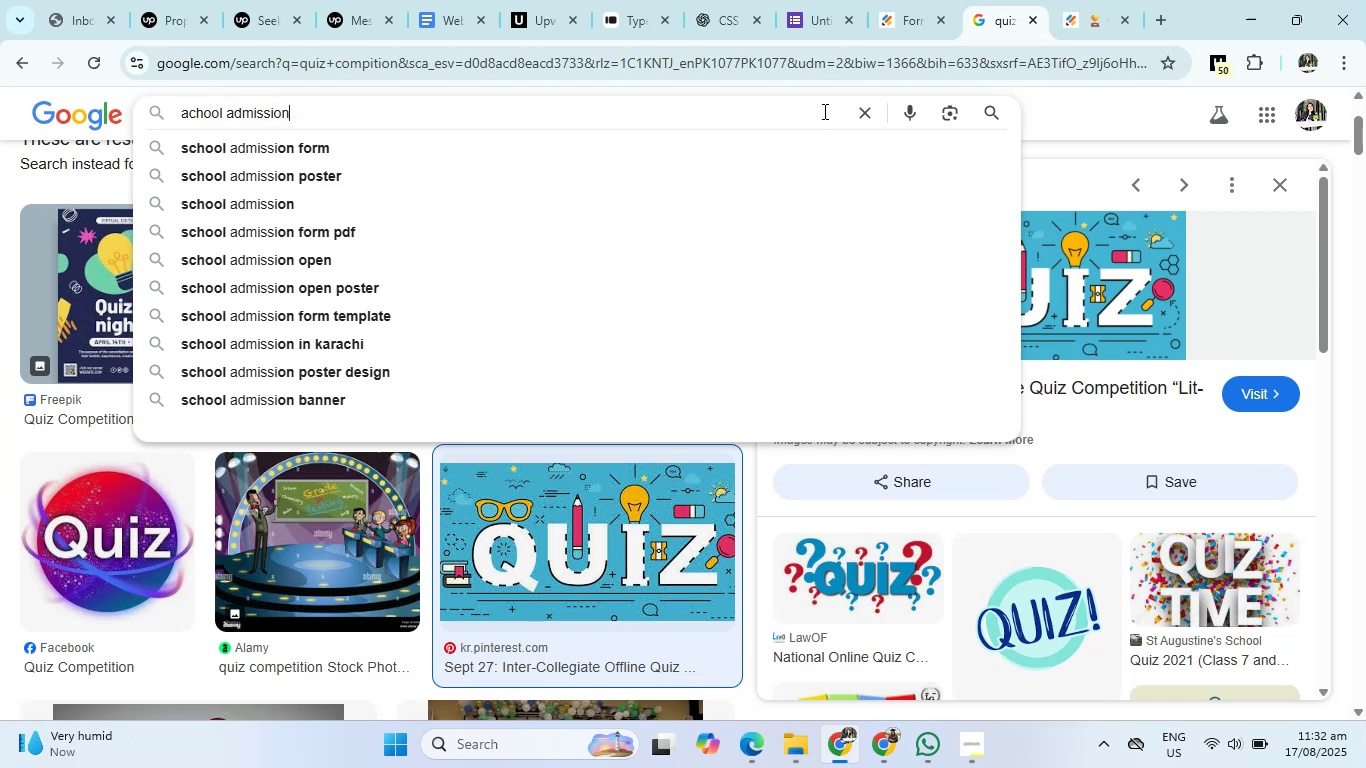 
key(Enter)
 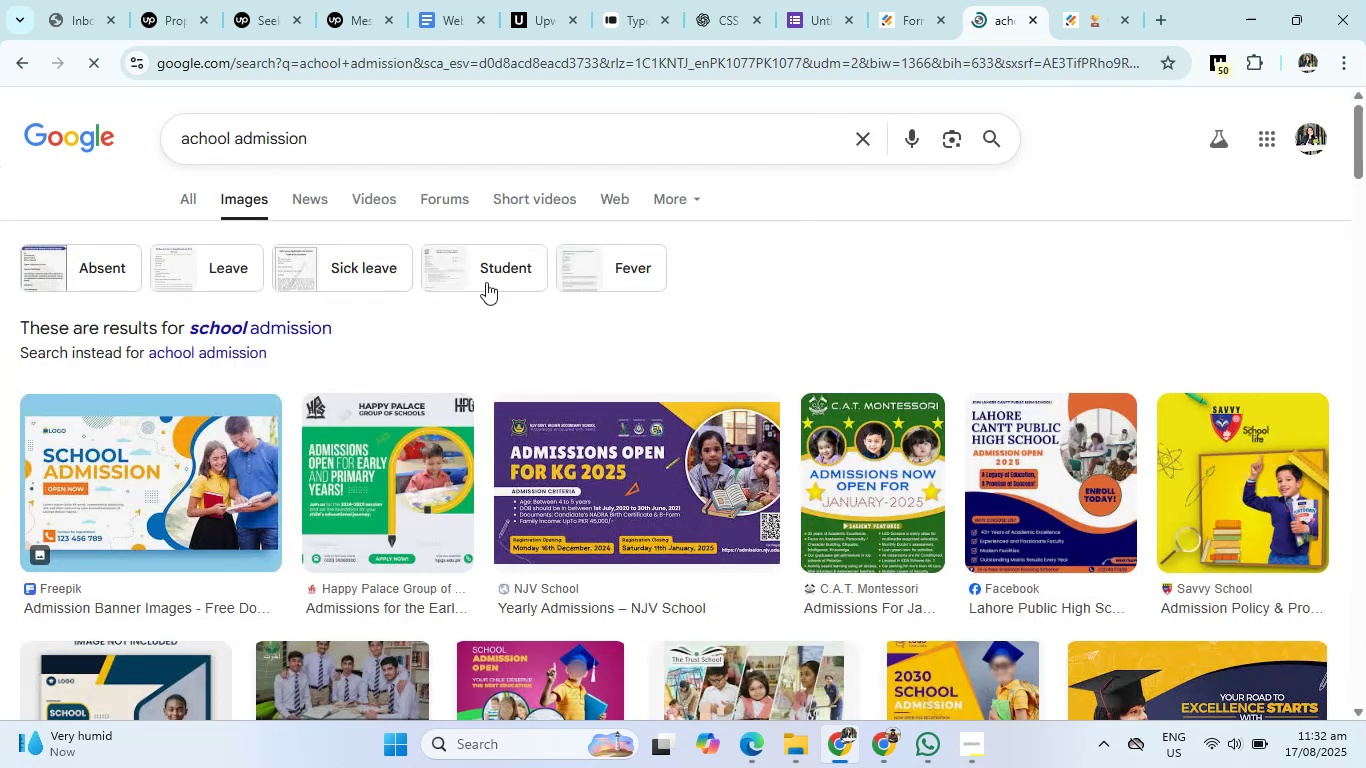 
left_click([312, 324])
 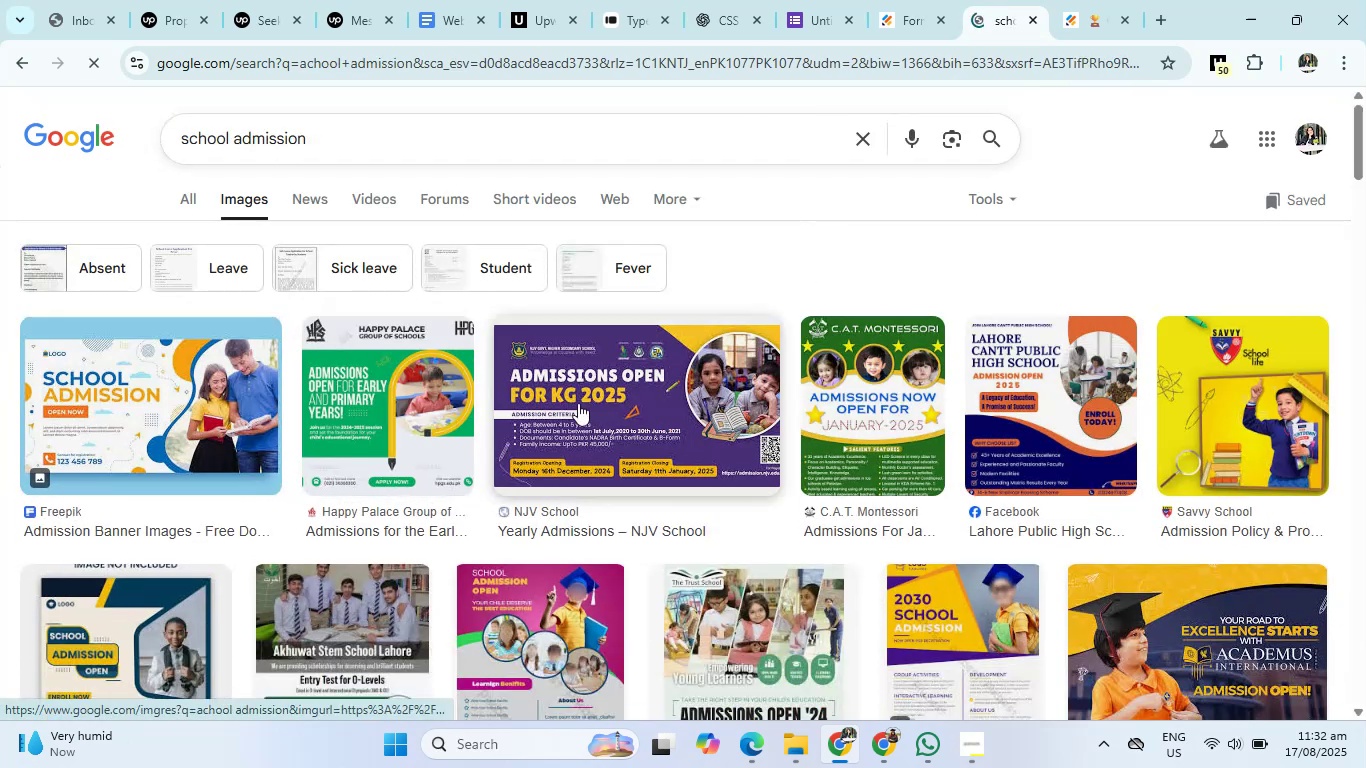 
scroll: coordinate [934, 524], scroll_direction: down, amount: 4.0
 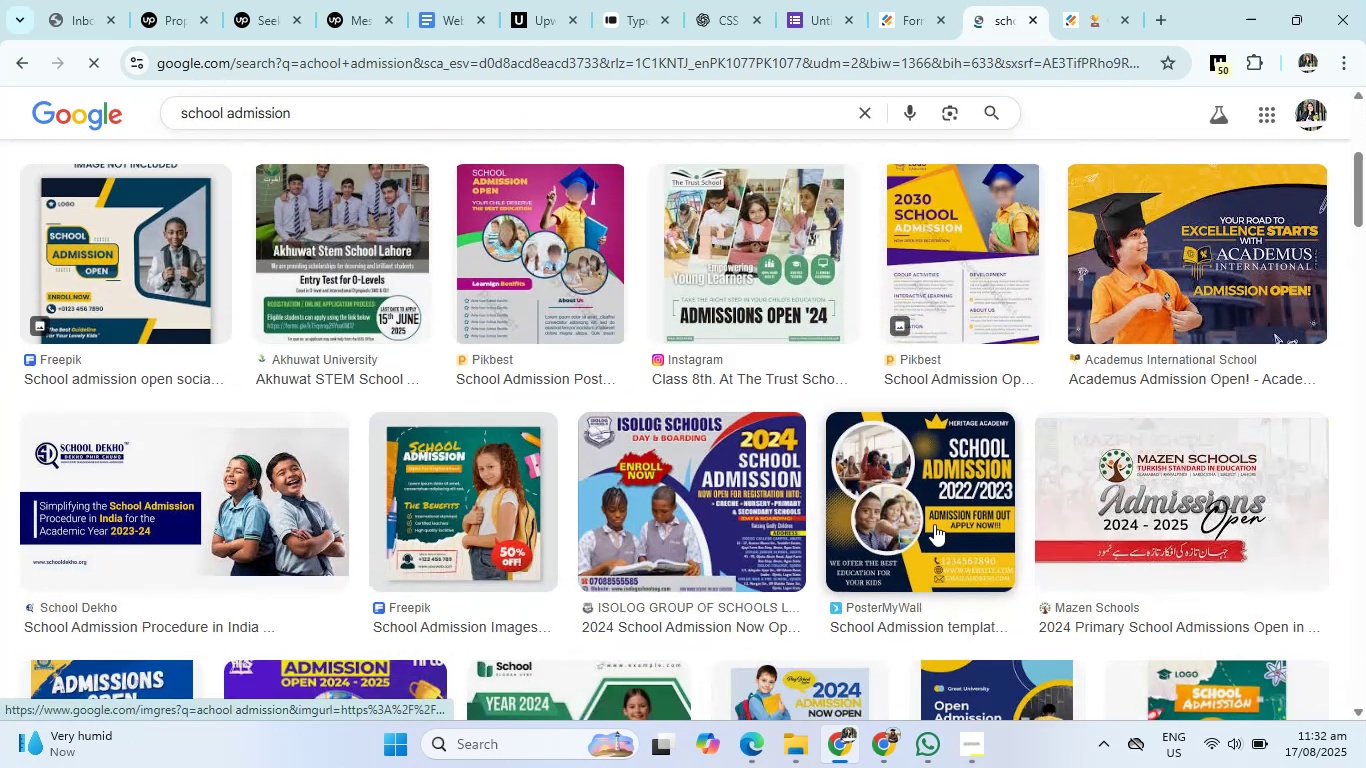 
scroll: coordinate [934, 524], scroll_direction: up, amount: 12.0
 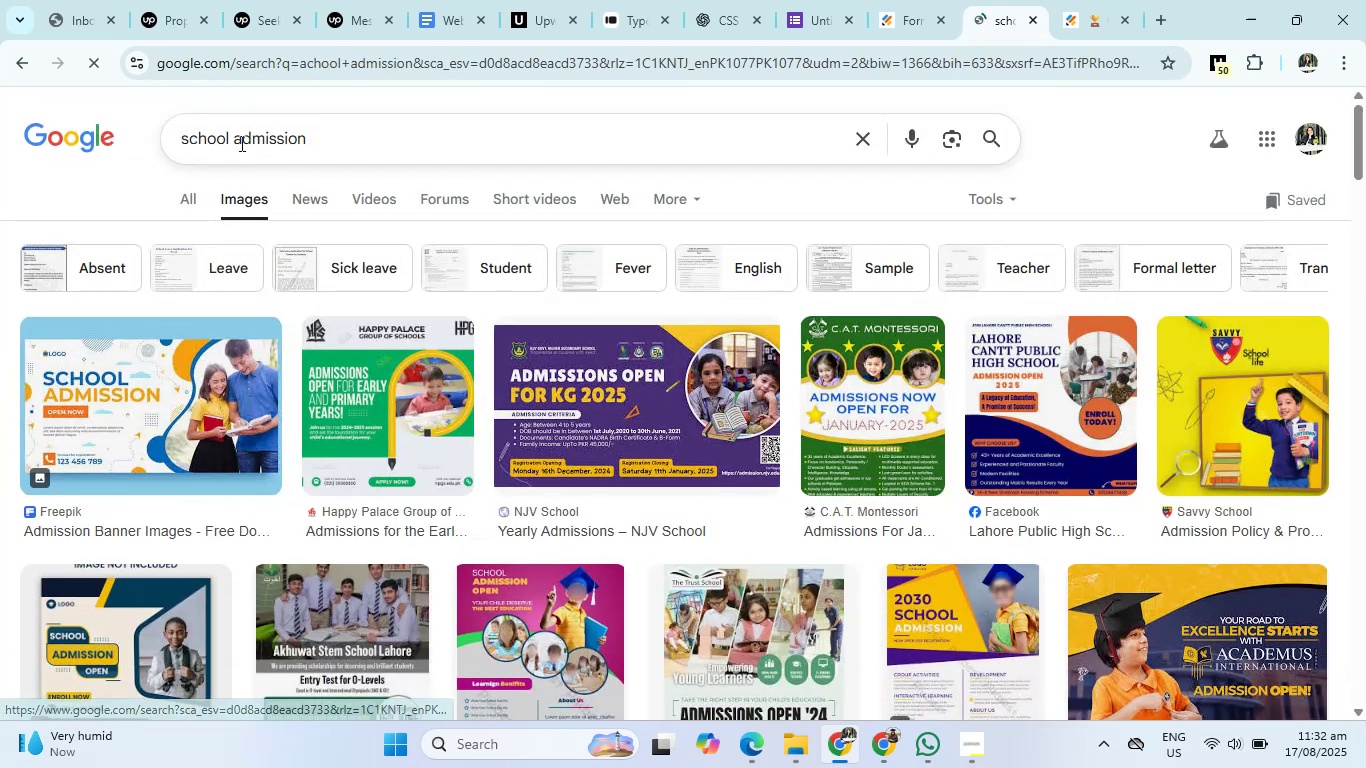 
left_click_drag(start_coordinate=[230, 139], to_coordinate=[473, 142])
 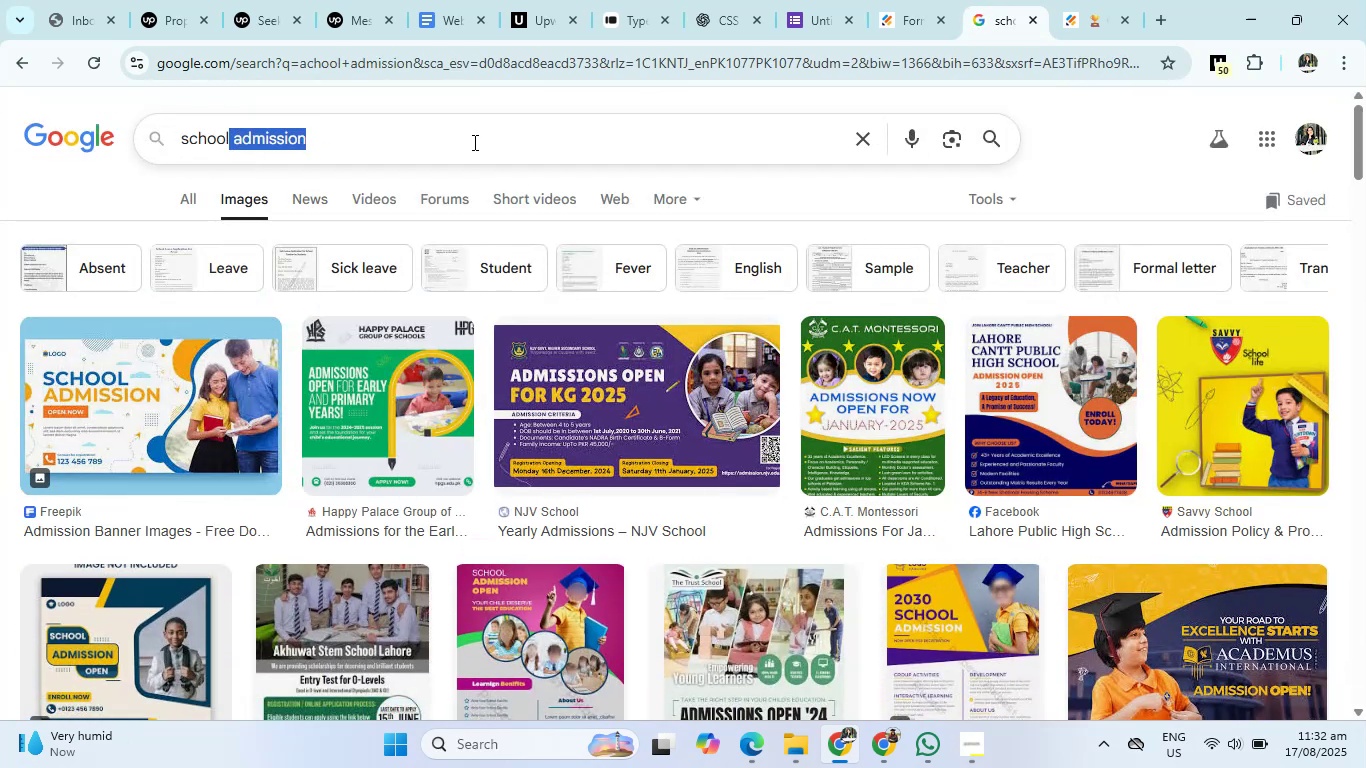 
key(Backspace)
 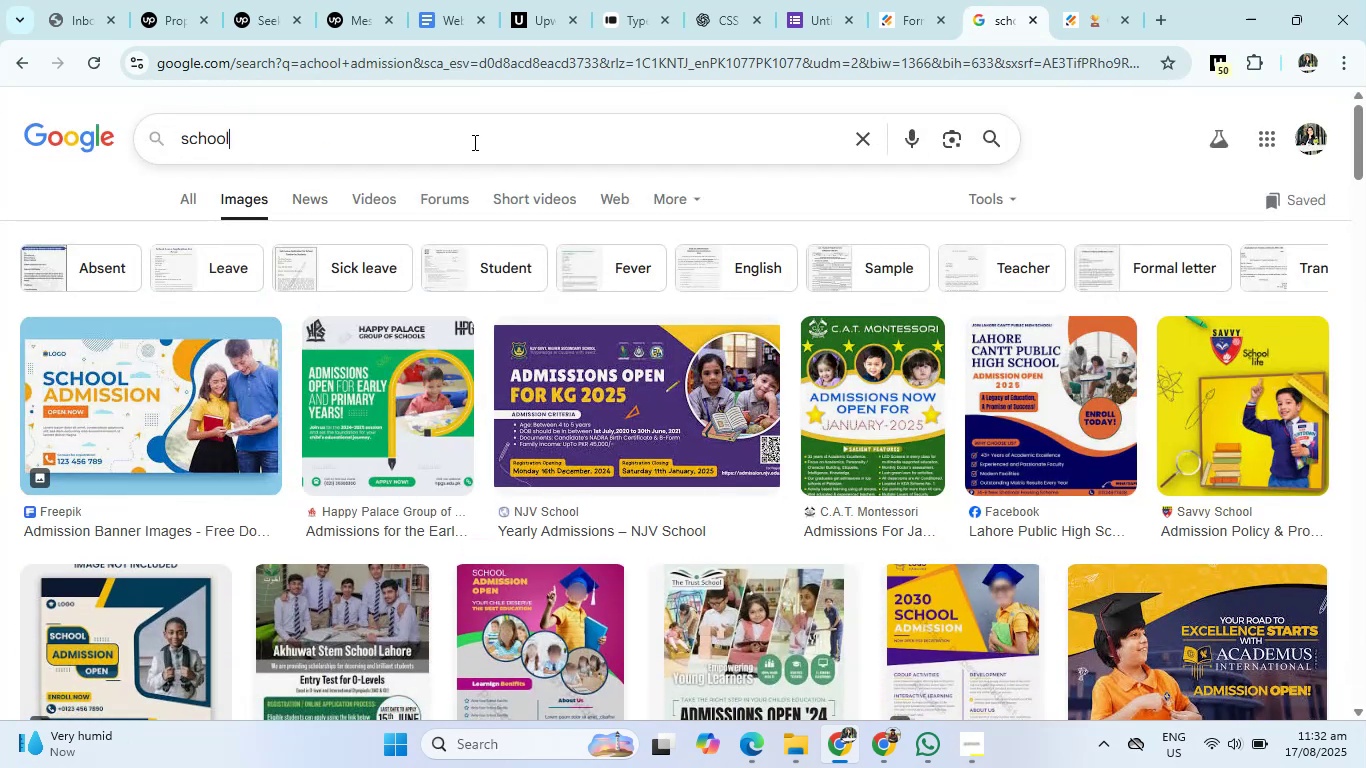 
key(Enter)
 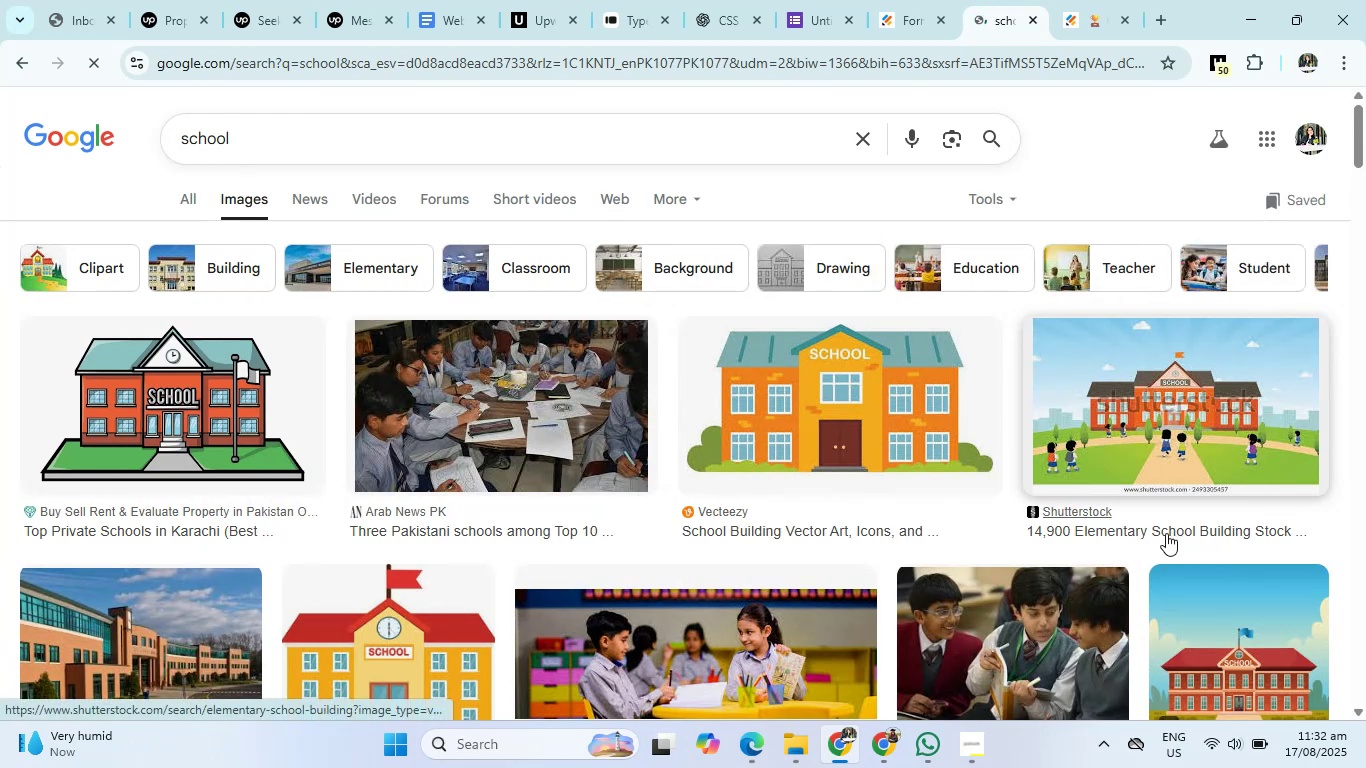 
left_click([1185, 426])
 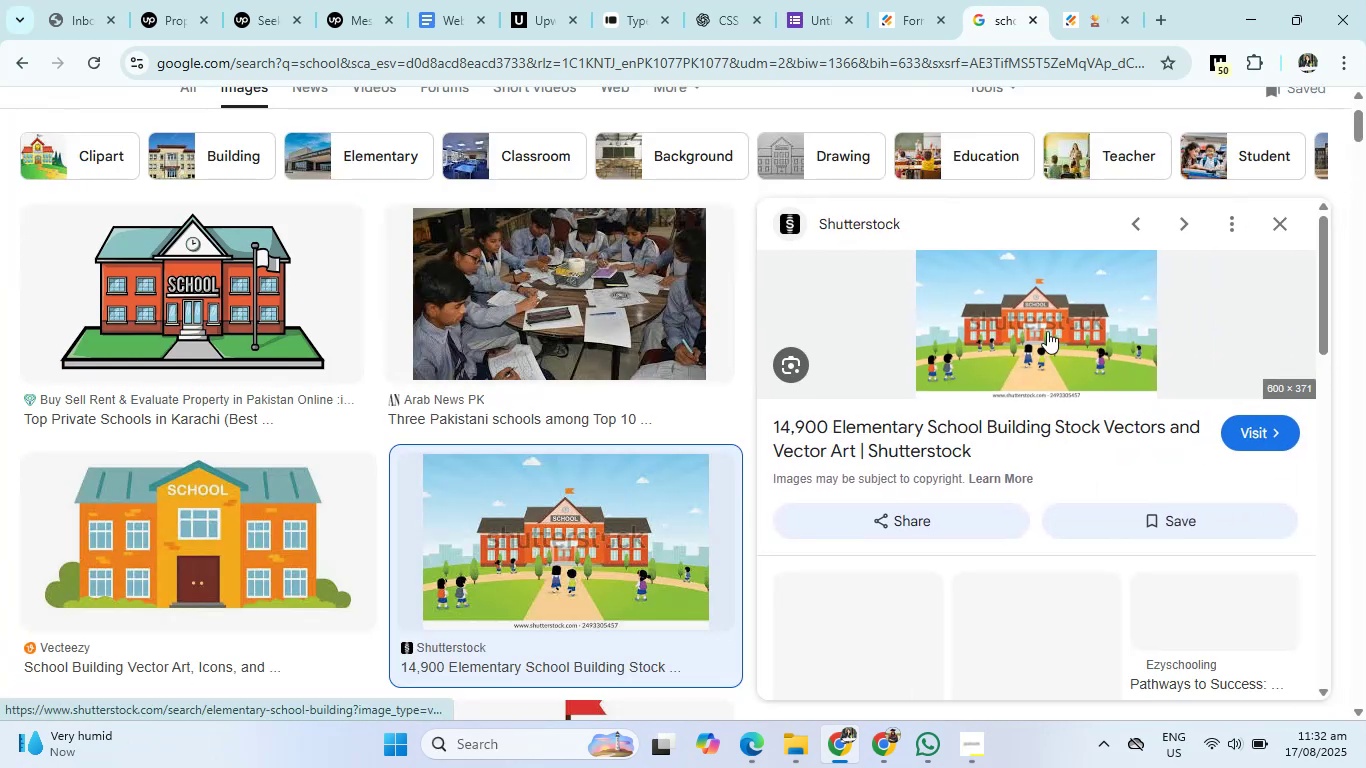 
right_click([1011, 308])
 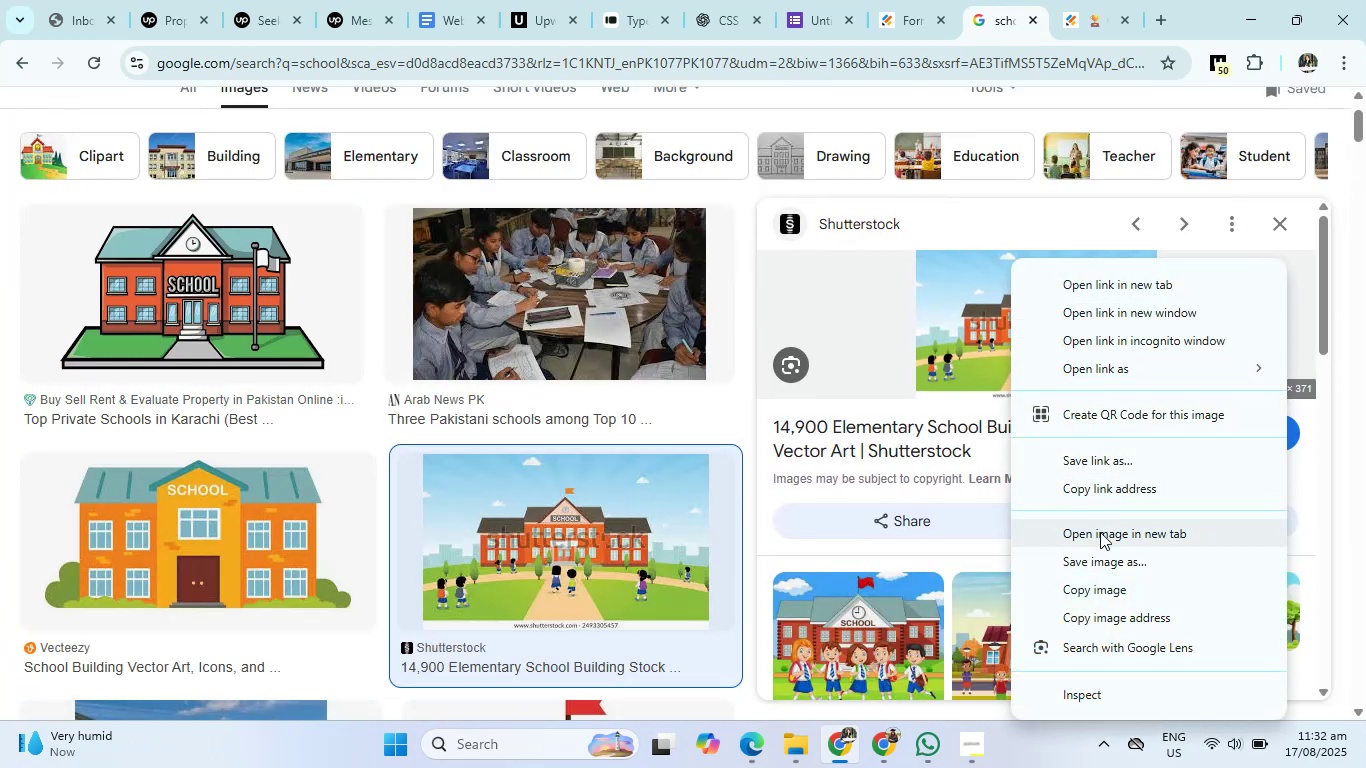 
left_click([1100, 557])
 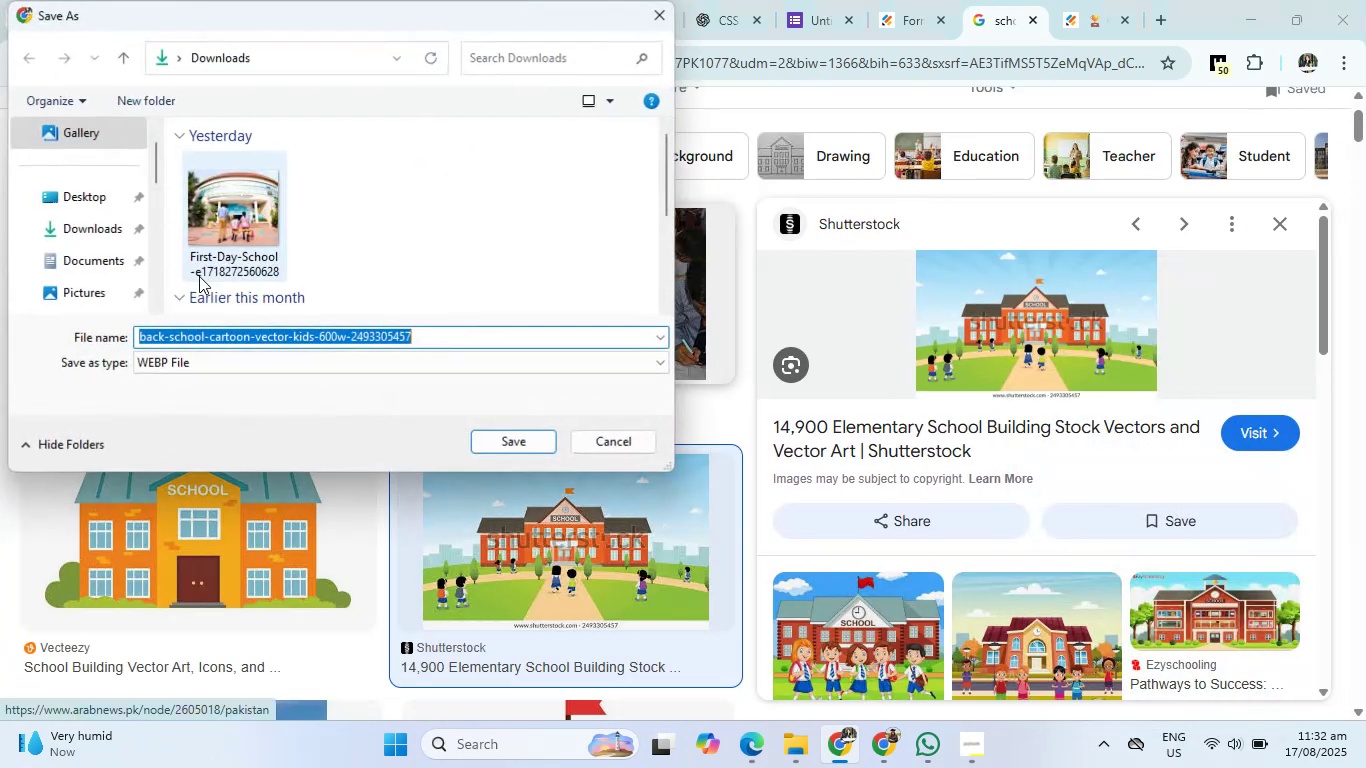 
left_click([74, 224])
 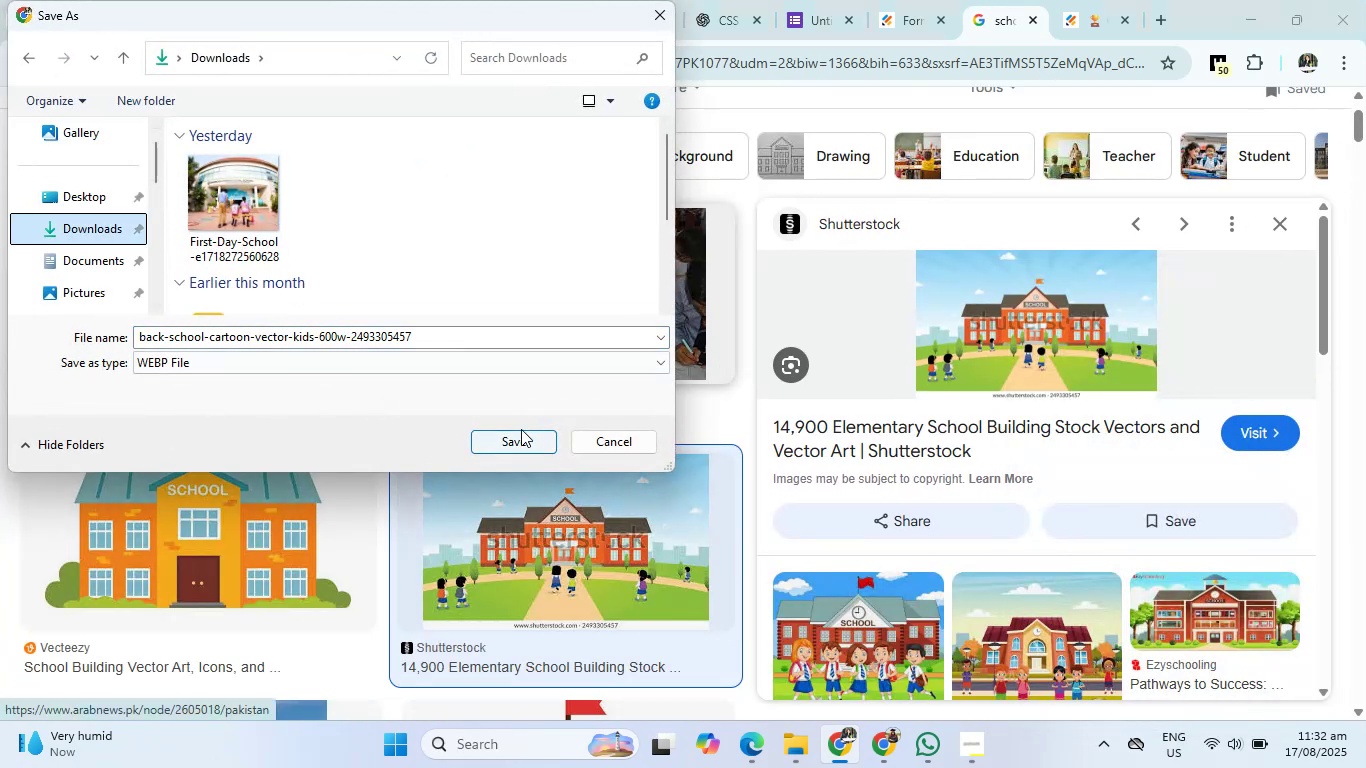 
left_click([521, 431])
 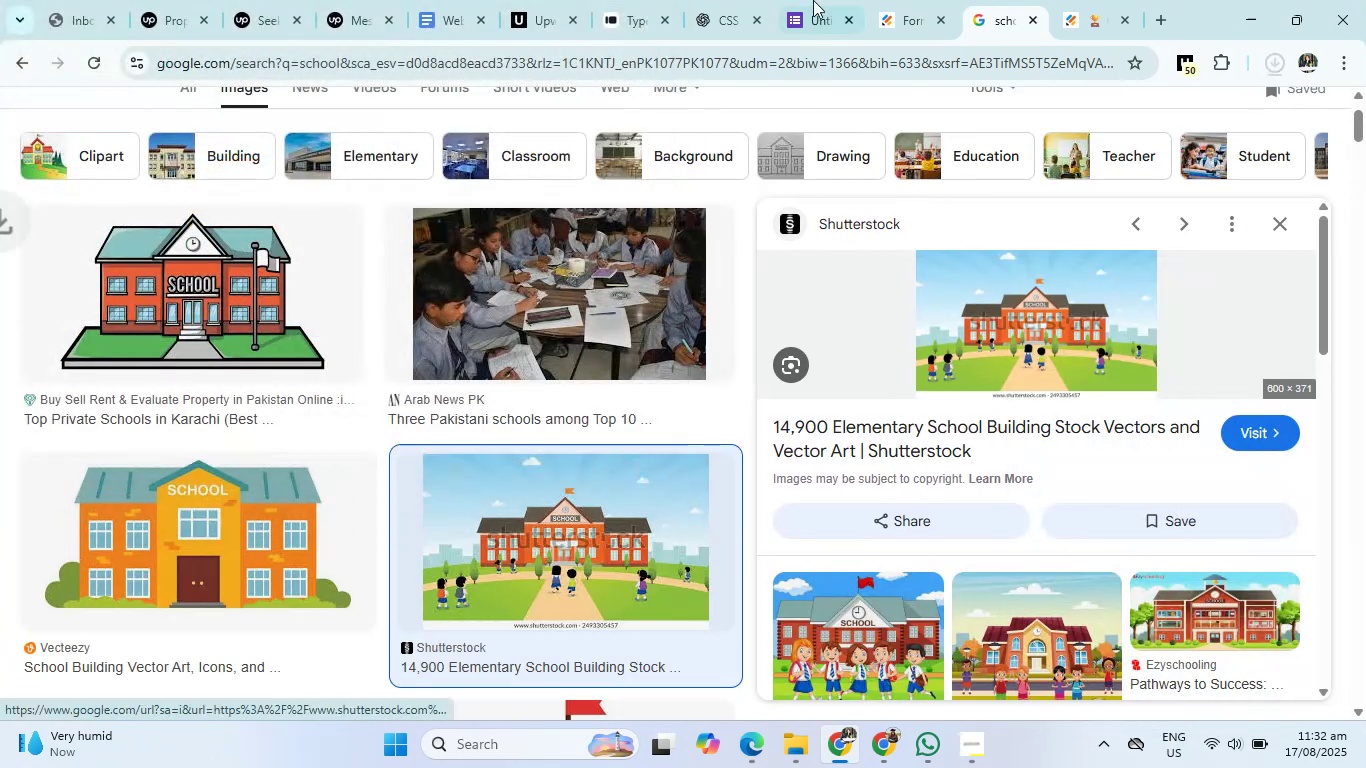 
left_click([814, 0])
 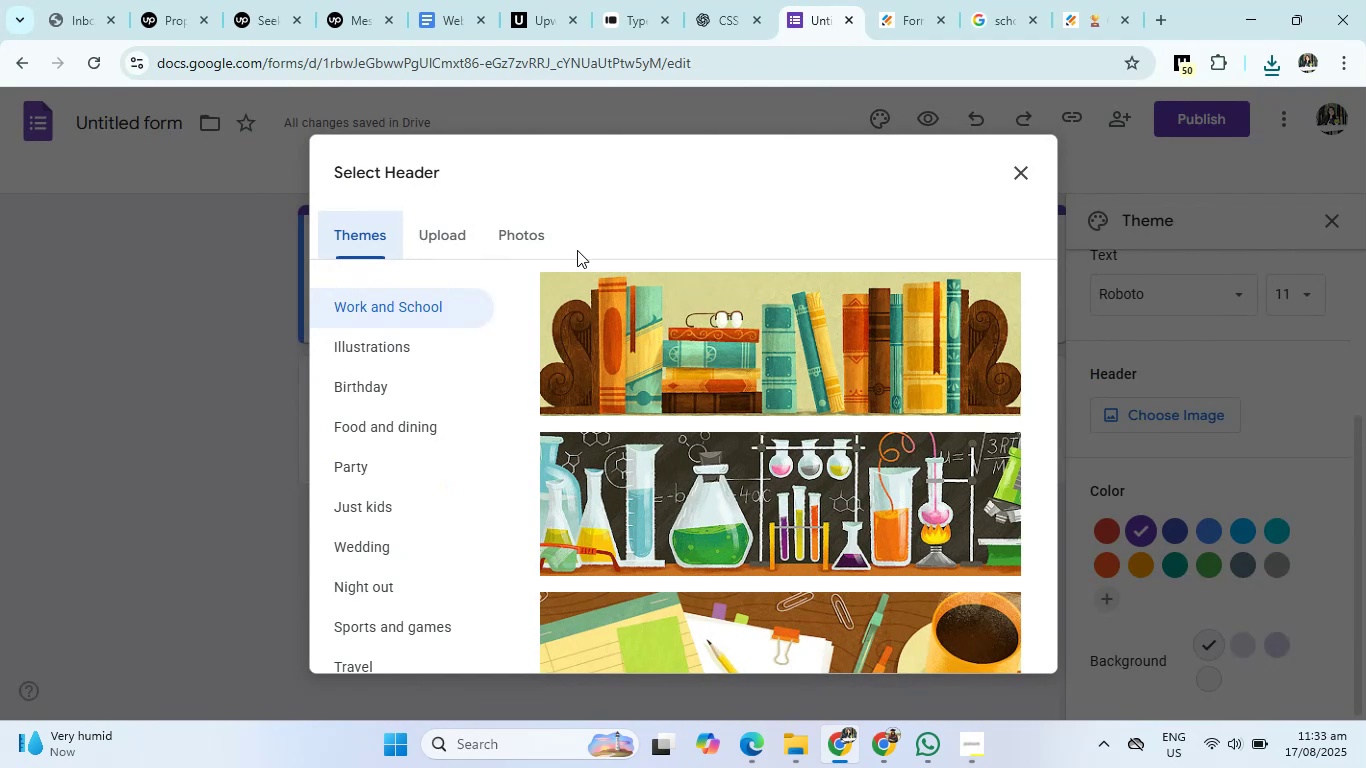 
left_click([447, 238])
 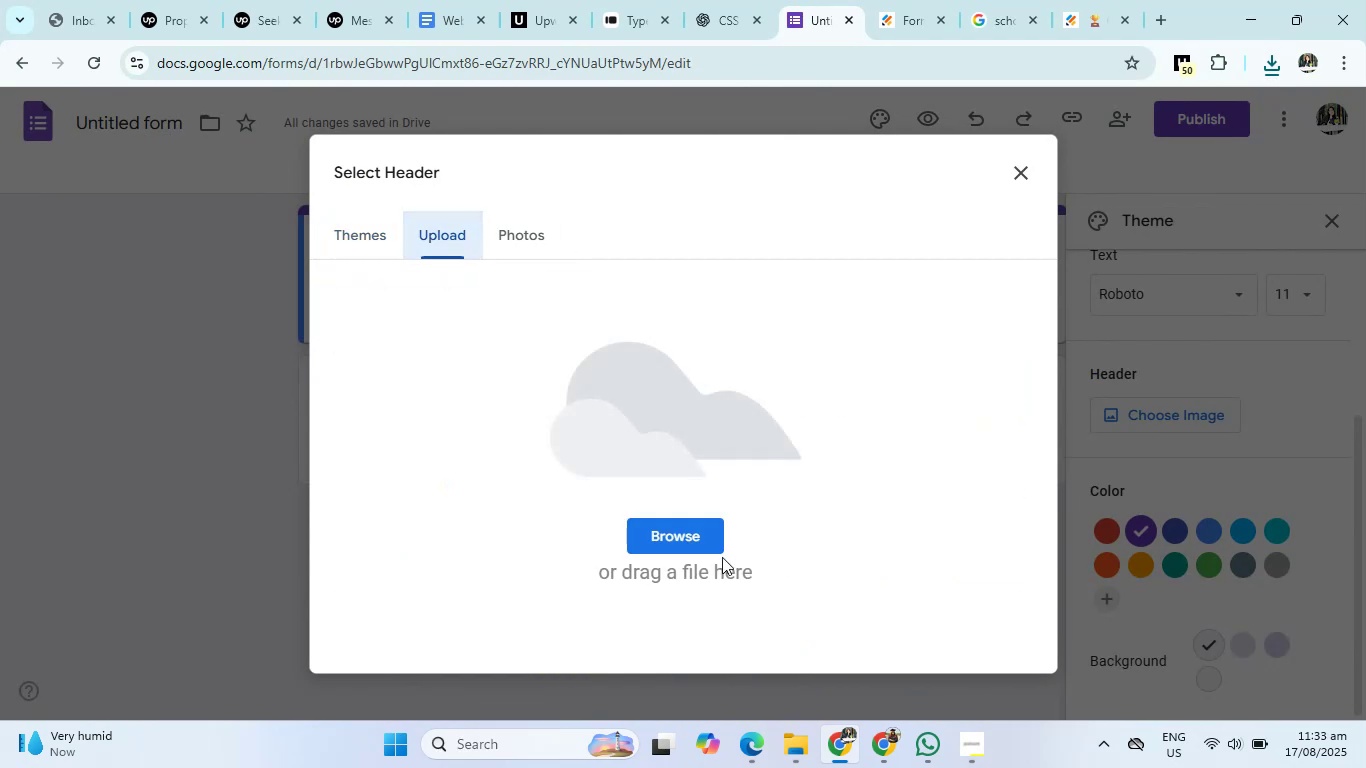 
left_click([689, 537])
 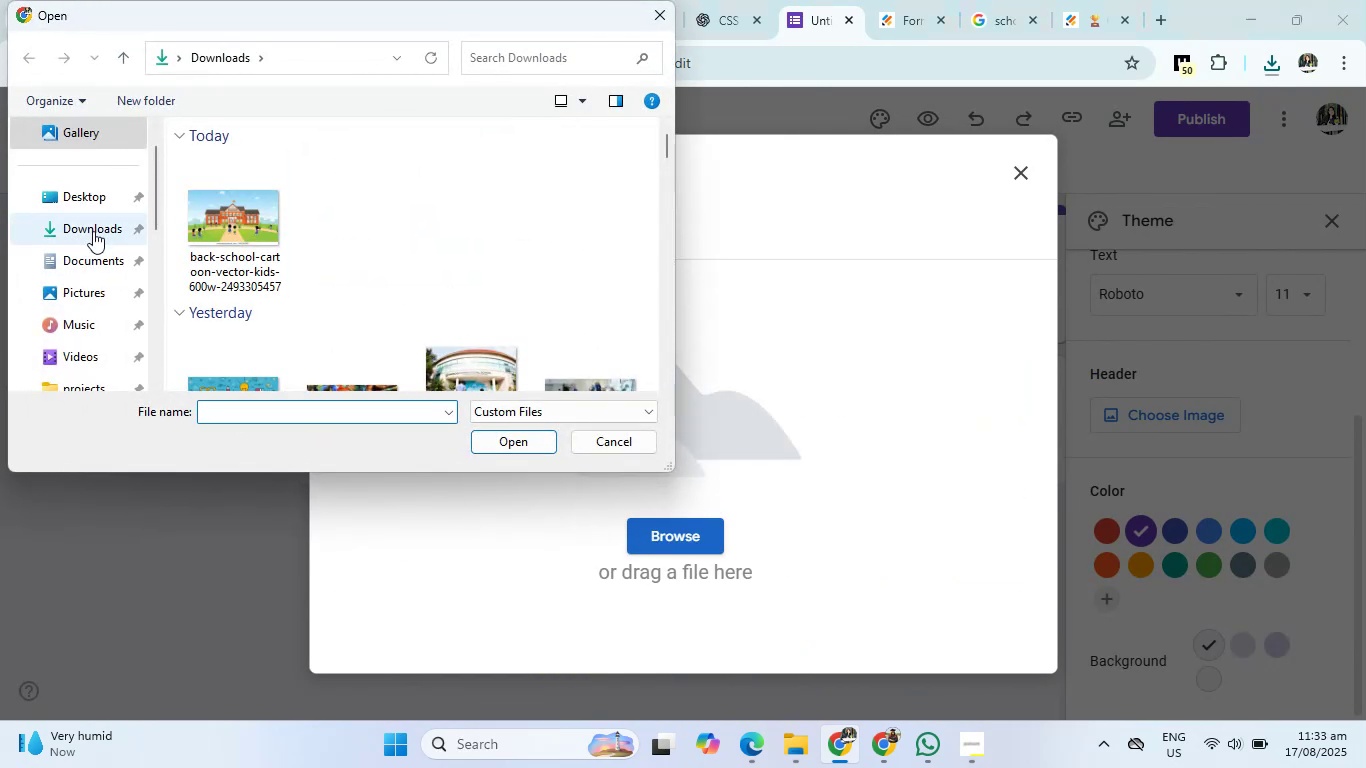 
left_click([211, 220])
 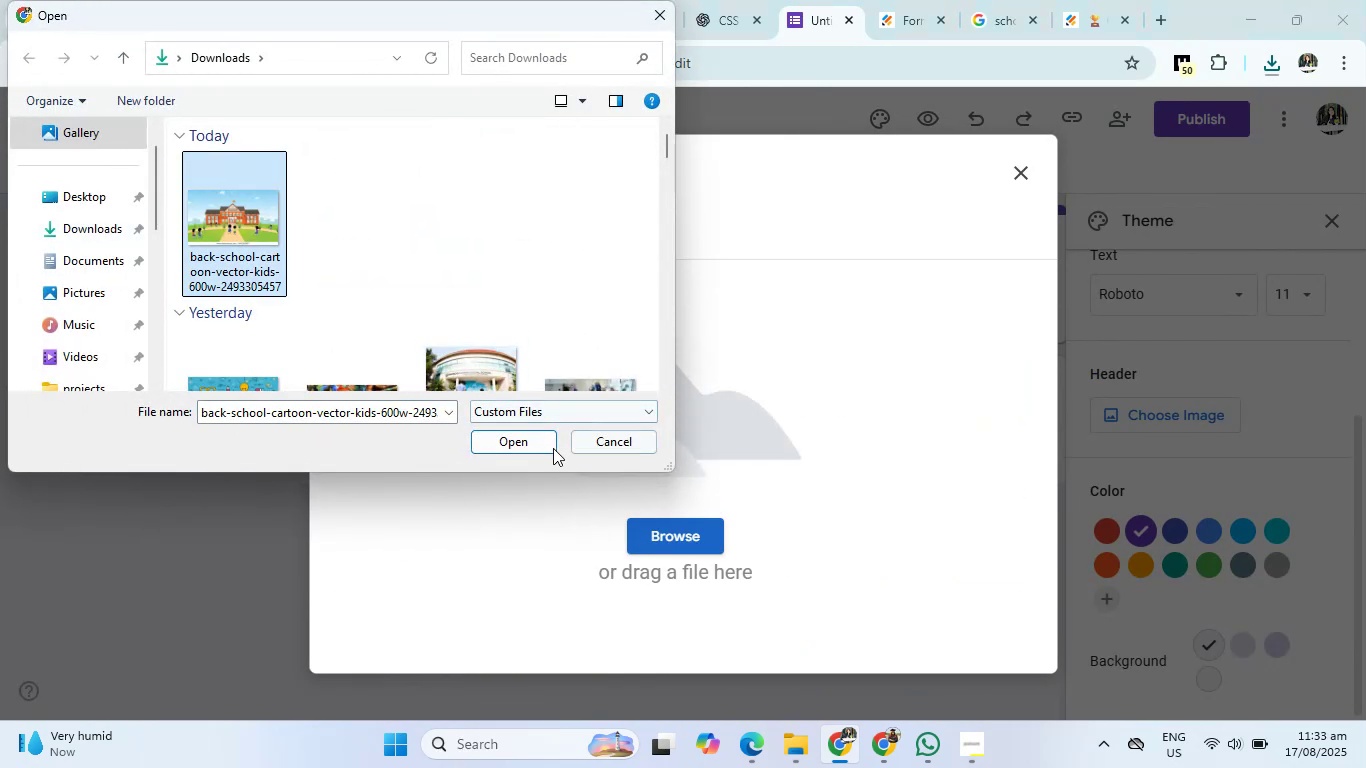 
left_click([538, 440])
 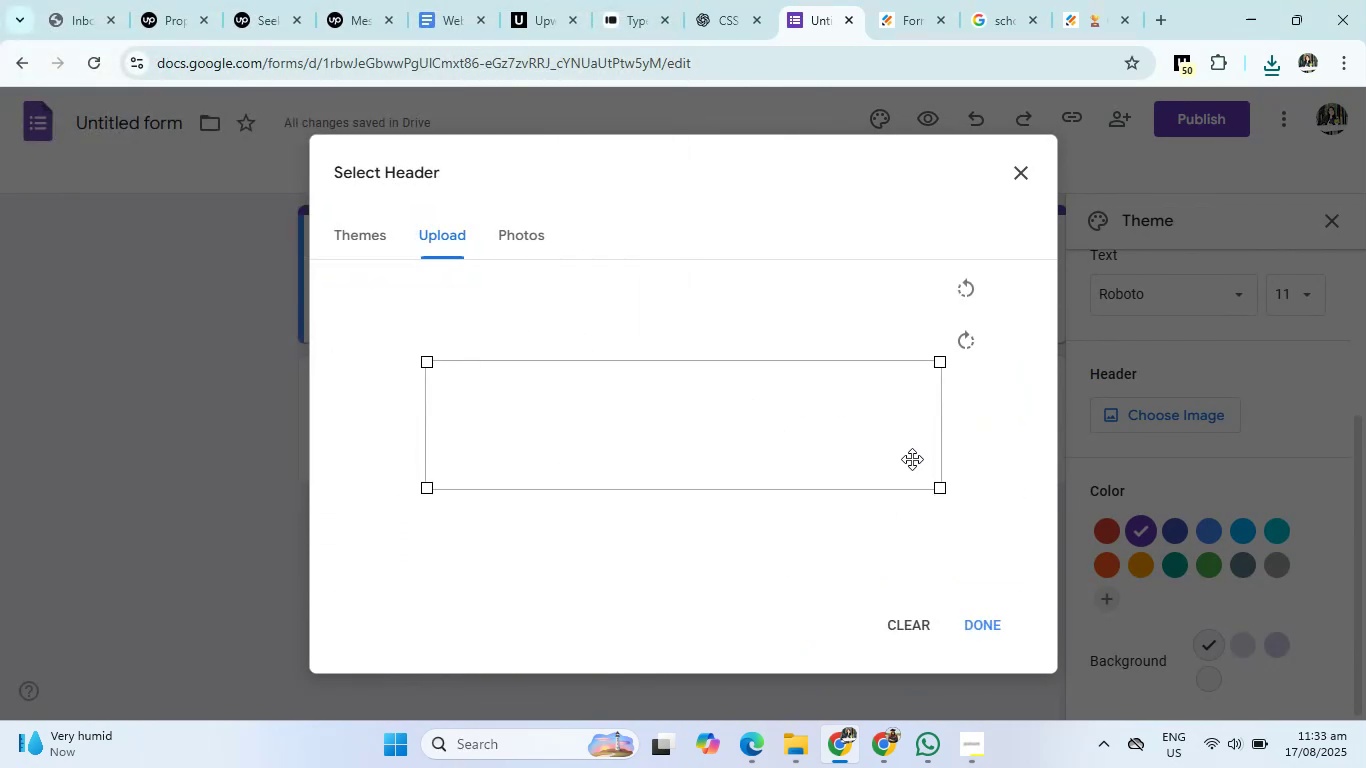 
wait(5.31)
 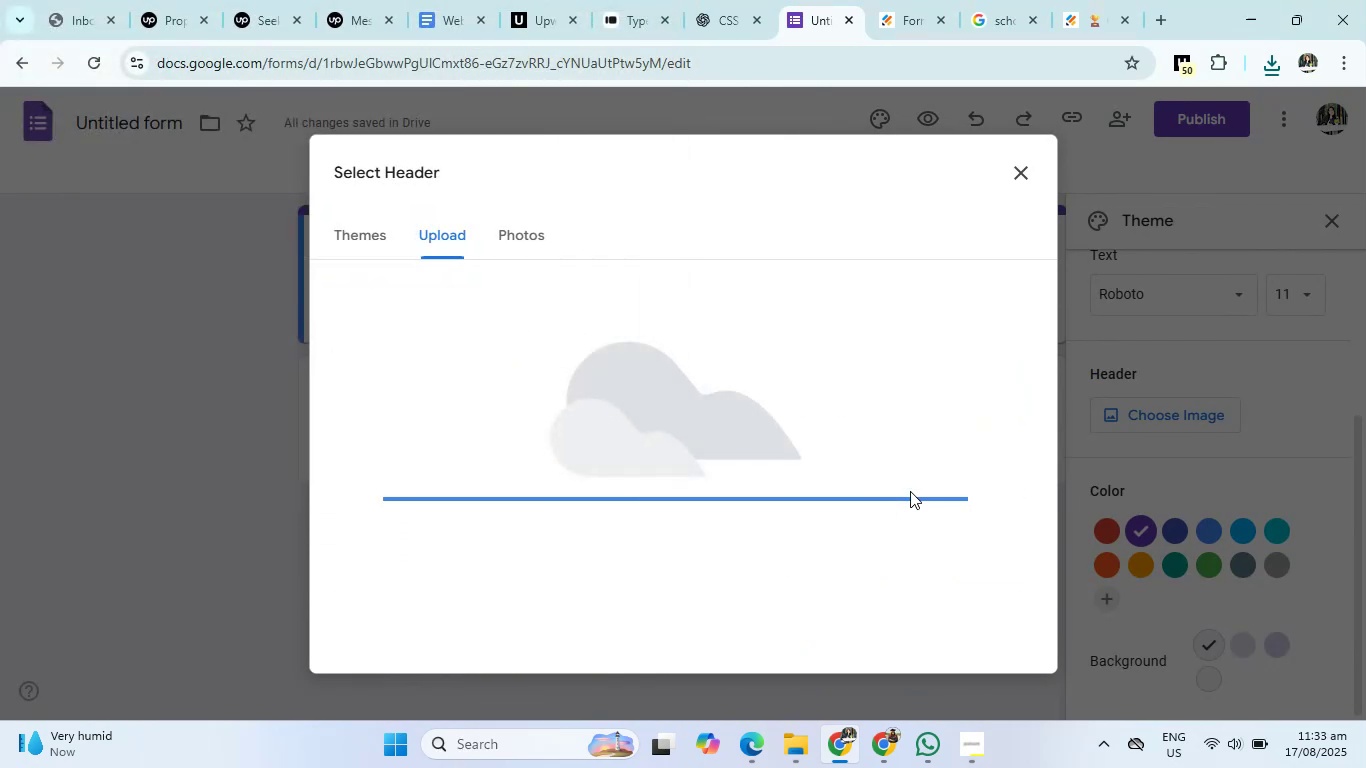 
left_click_drag(start_coordinate=[861, 430], to_coordinate=[863, 413])
 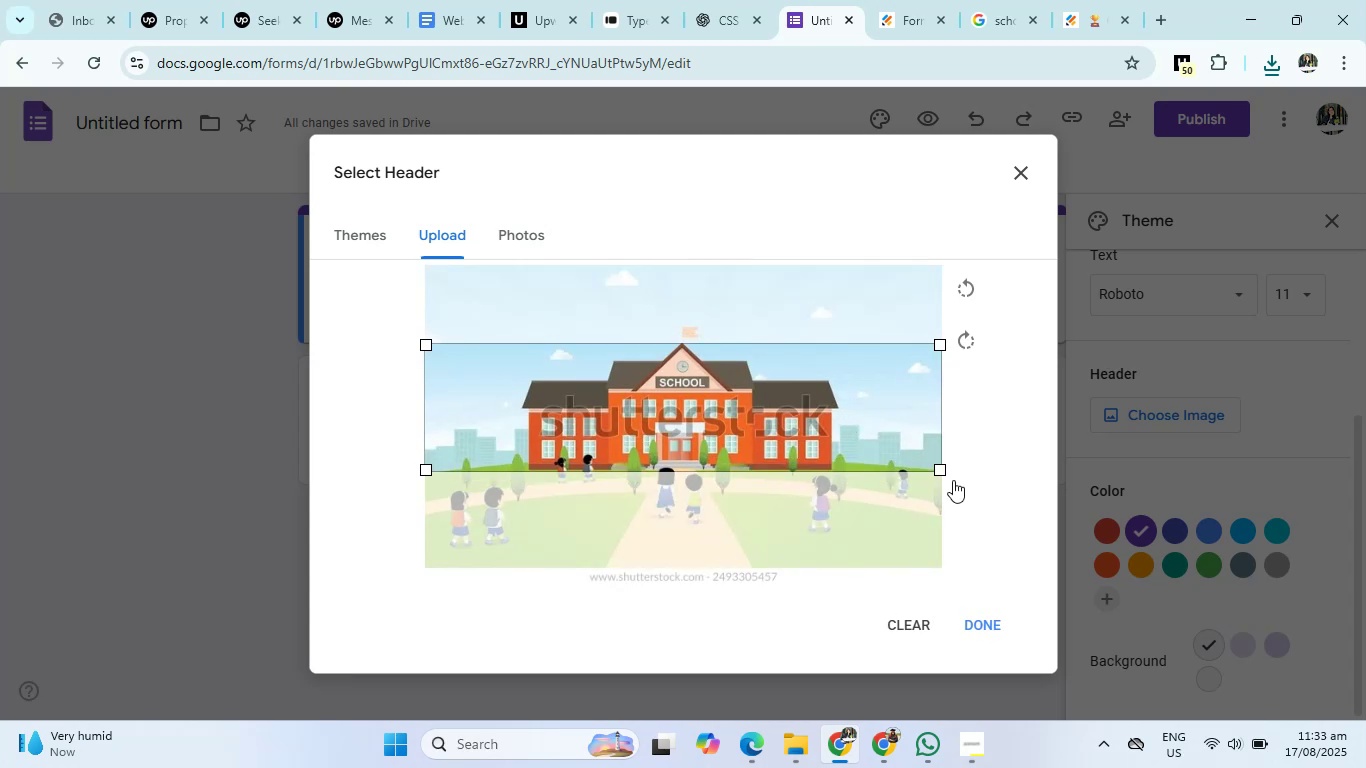 
left_click_drag(start_coordinate=[938, 468], to_coordinate=[940, 505])
 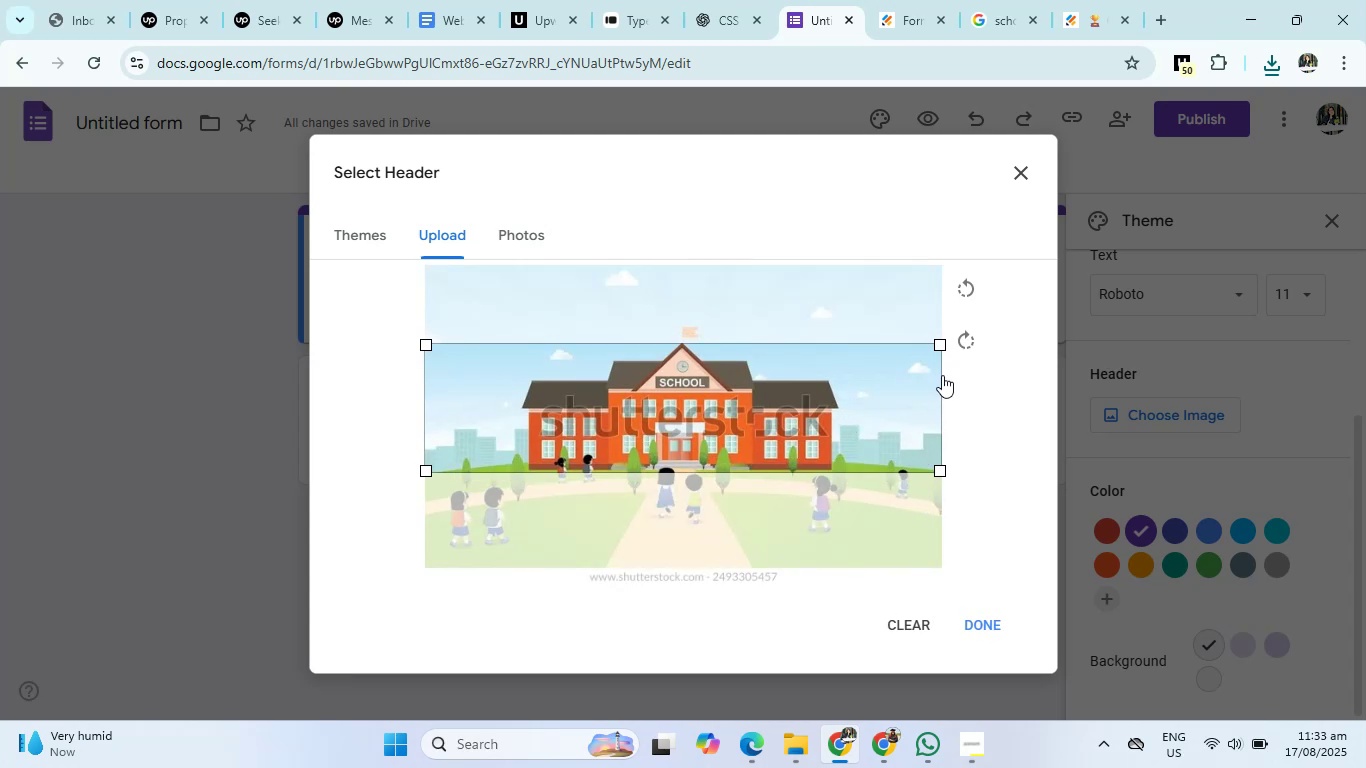 
left_click_drag(start_coordinate=[940, 338], to_coordinate=[1001, 326])
 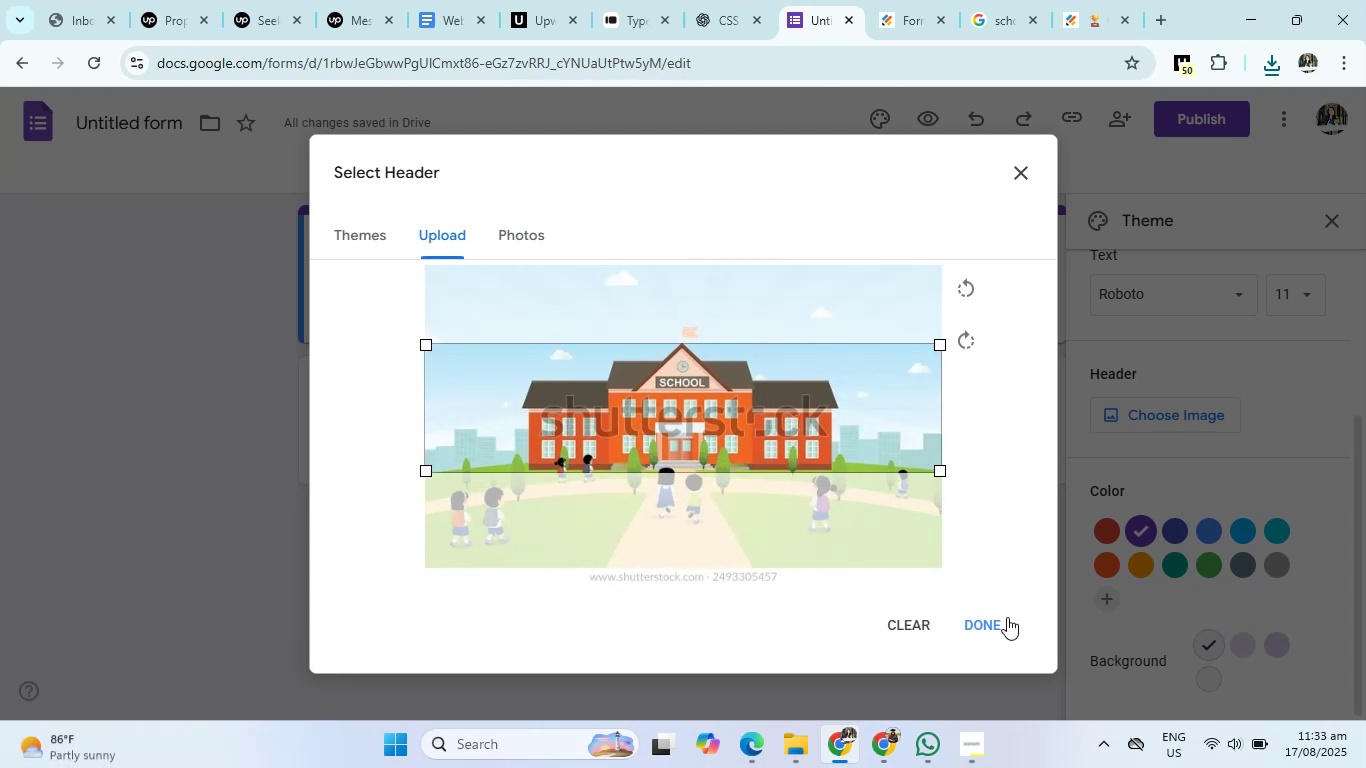 
left_click([1001, 619])
 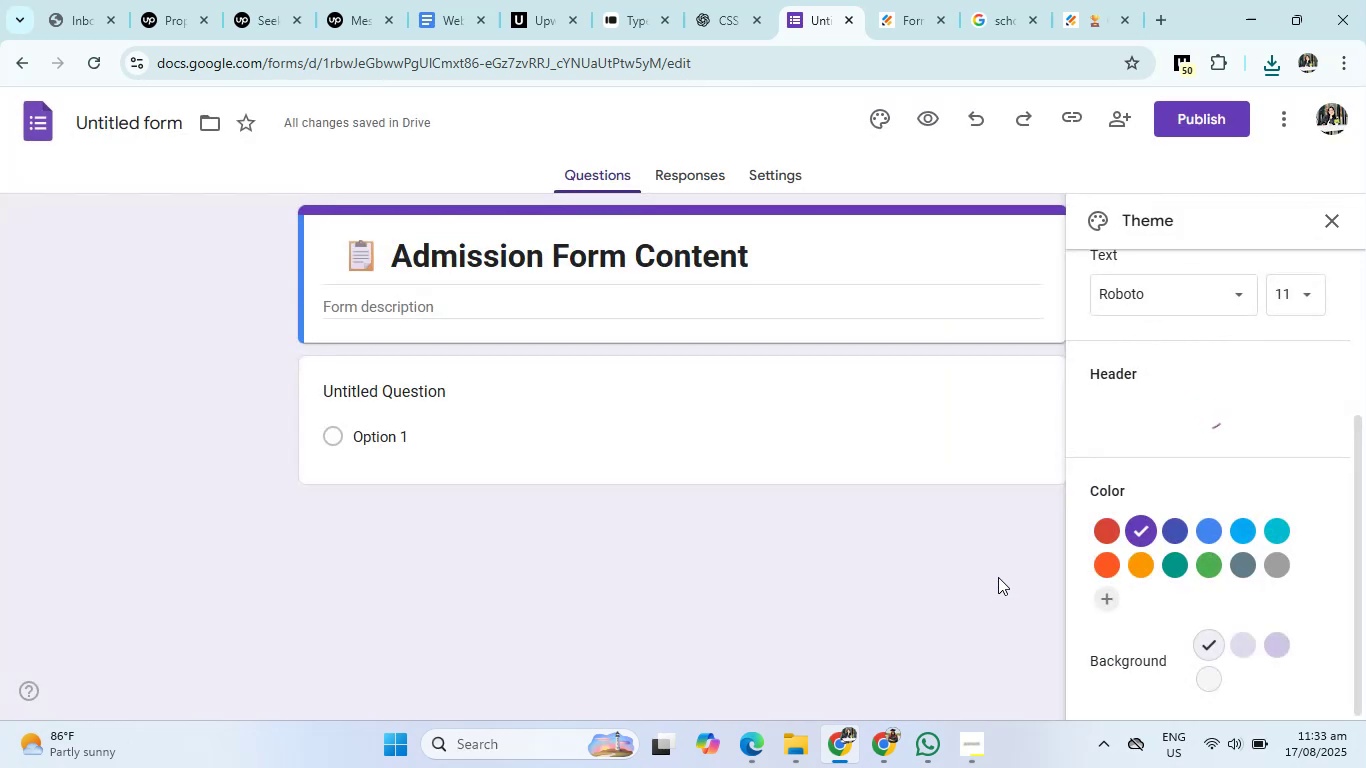 
scroll: coordinate [989, 476], scroll_direction: up, amount: 4.0
 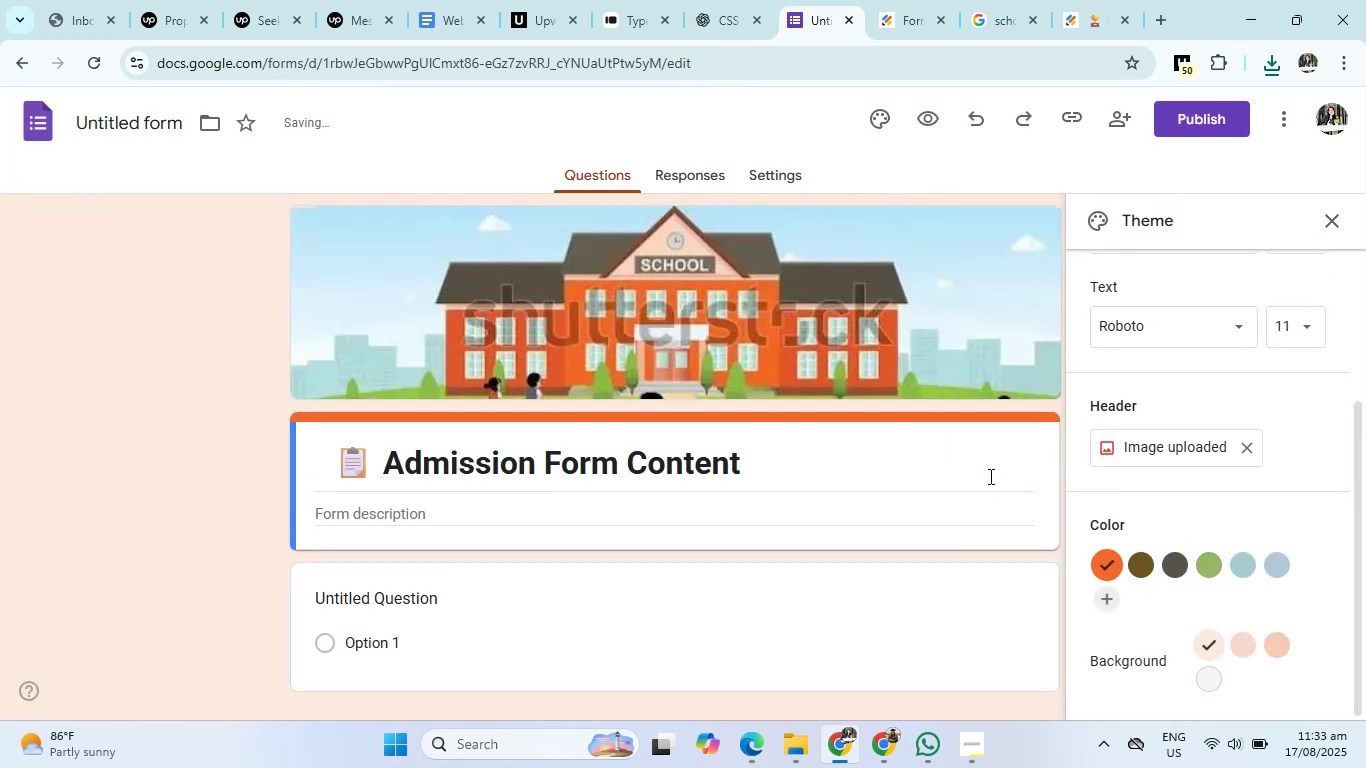 
scroll: coordinate [871, 566], scroll_direction: down, amount: 23.0
 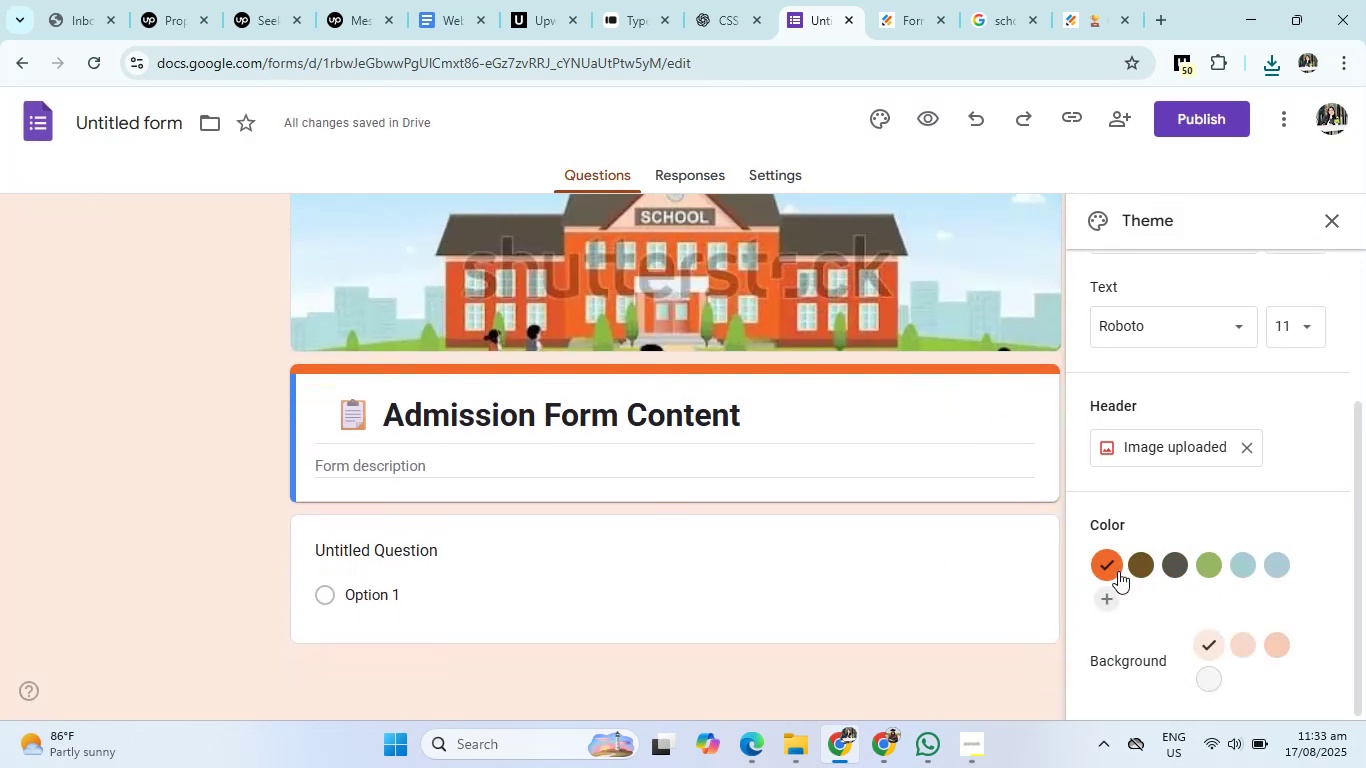 
left_click([1107, 569])
 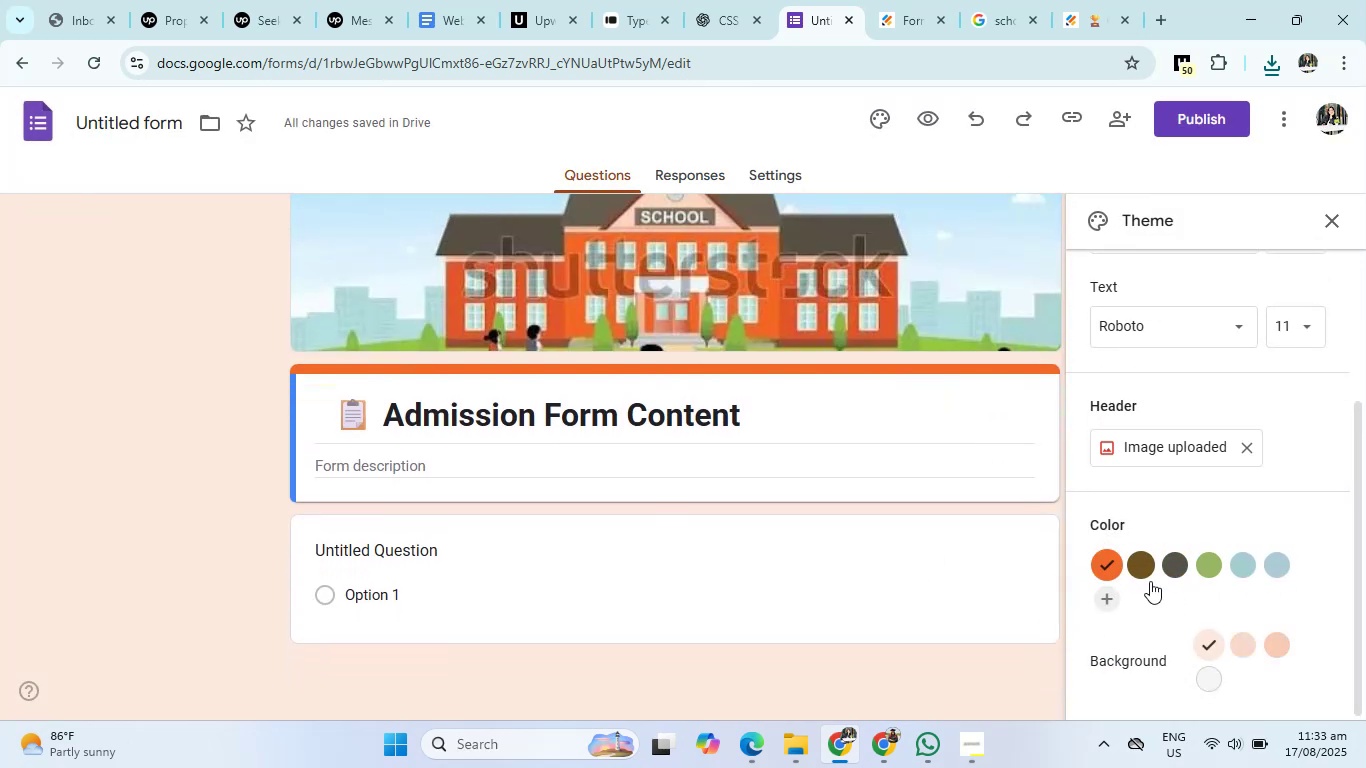 
scroll: coordinate [1241, 615], scroll_direction: down, amount: 6.0
 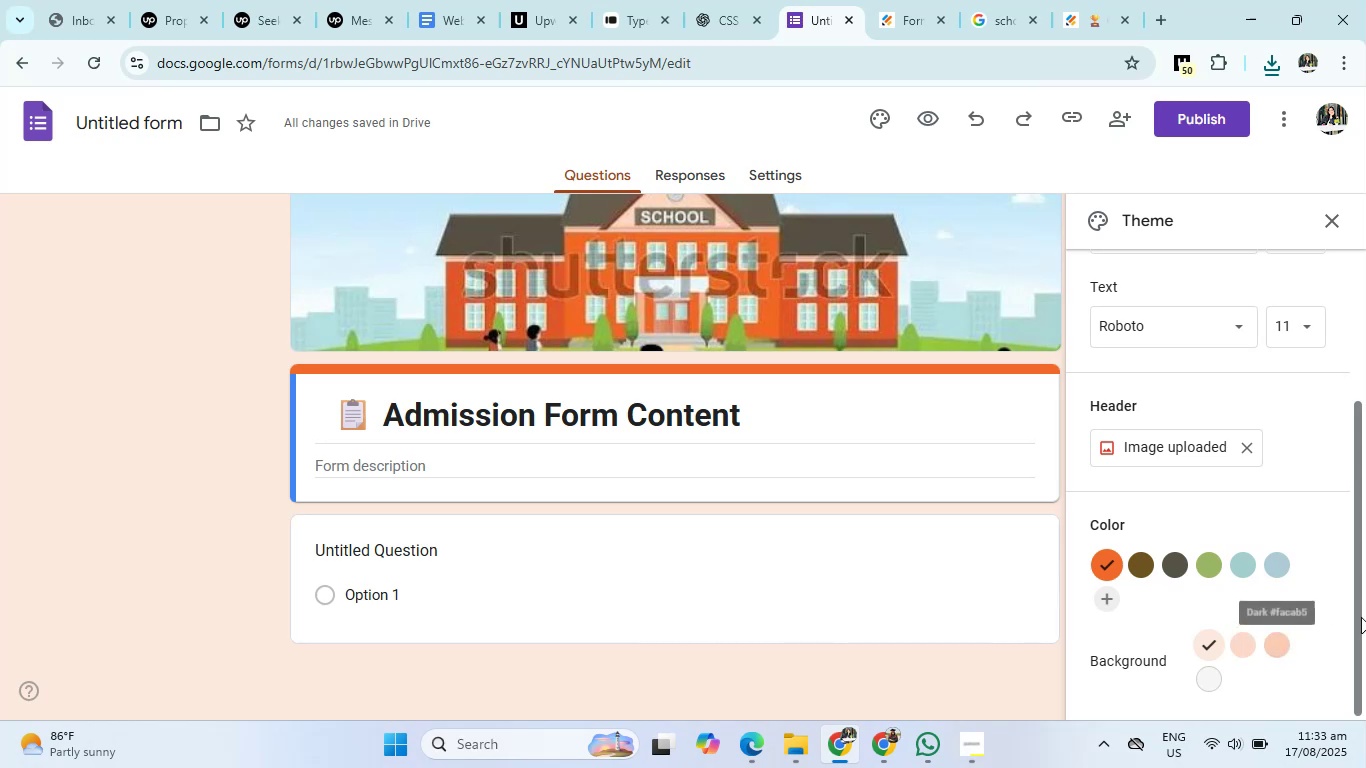 
left_click_drag(start_coordinate=[1363, 602], to_coordinate=[1365, 268])
 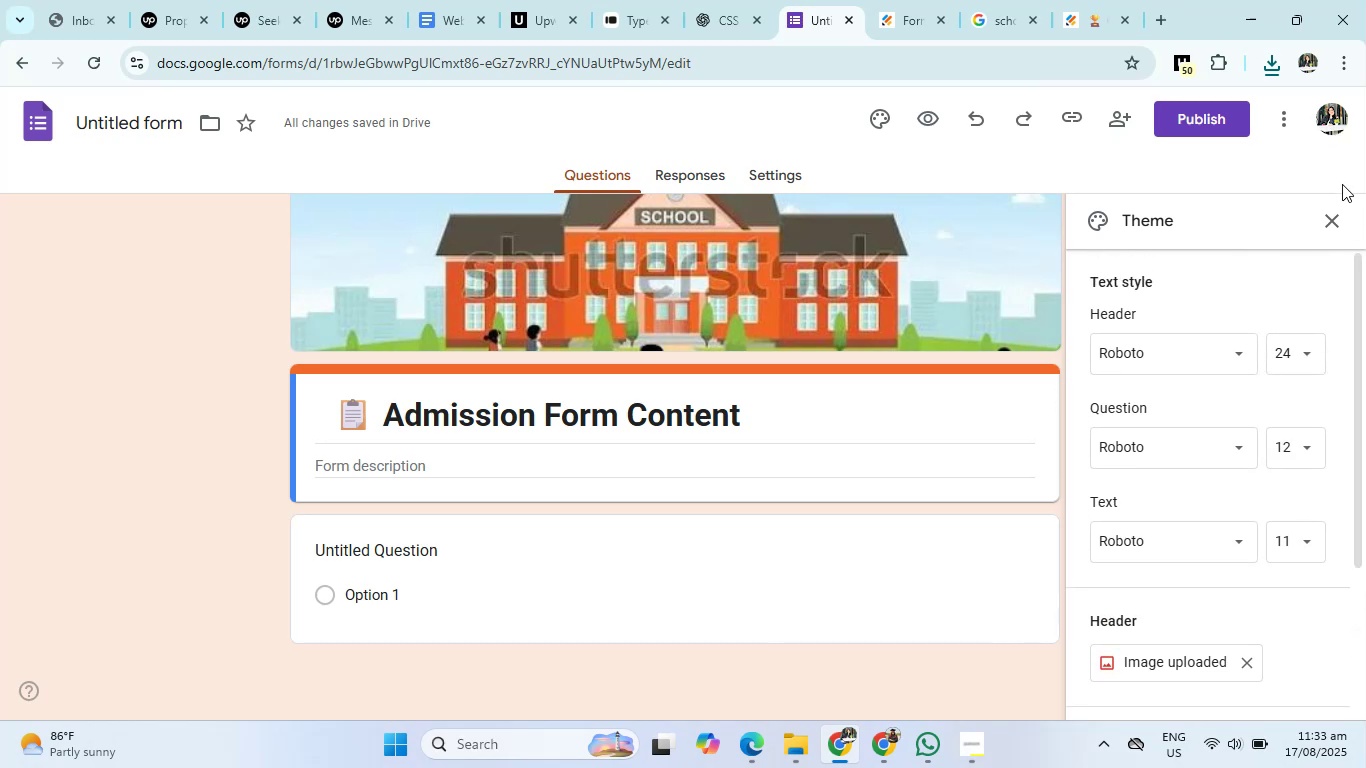 
scroll: coordinate [1200, 446], scroll_direction: down, amount: 20.0
 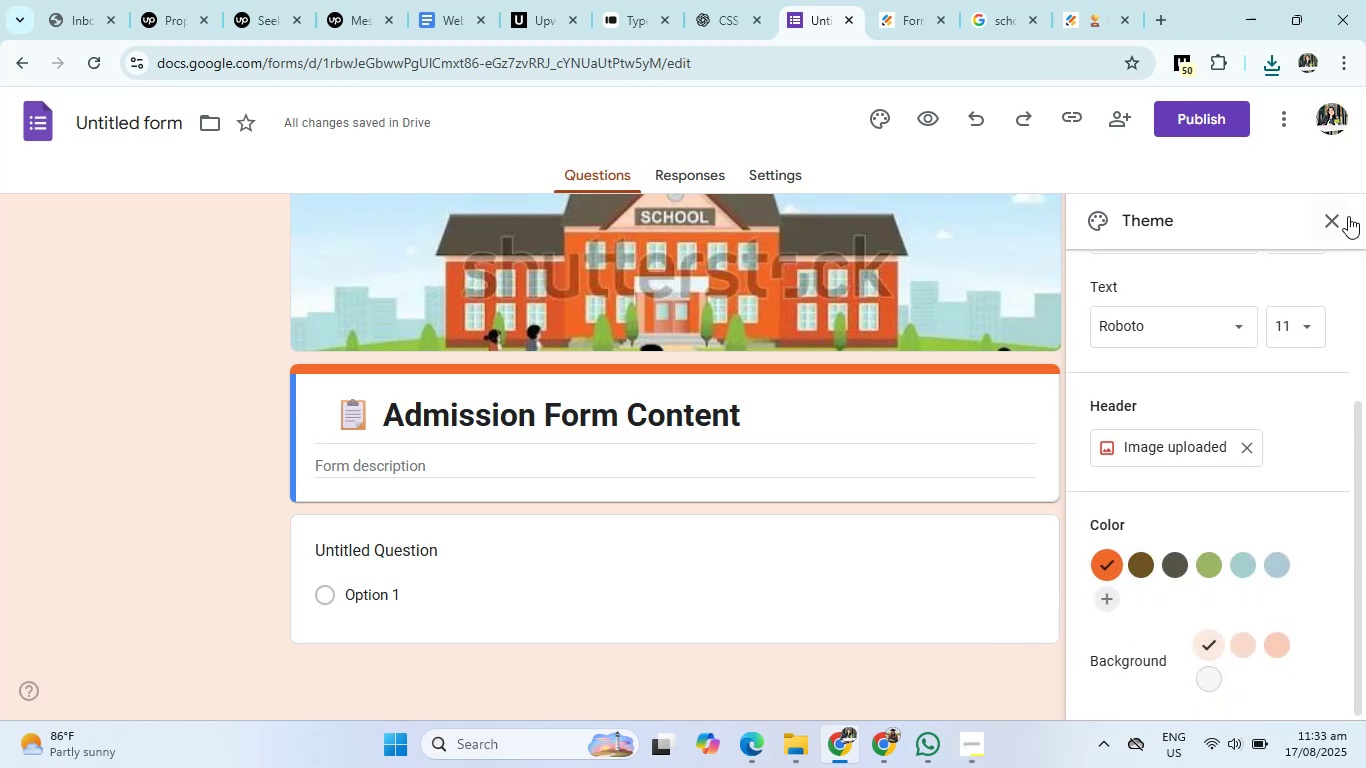 
left_click([1336, 218])
 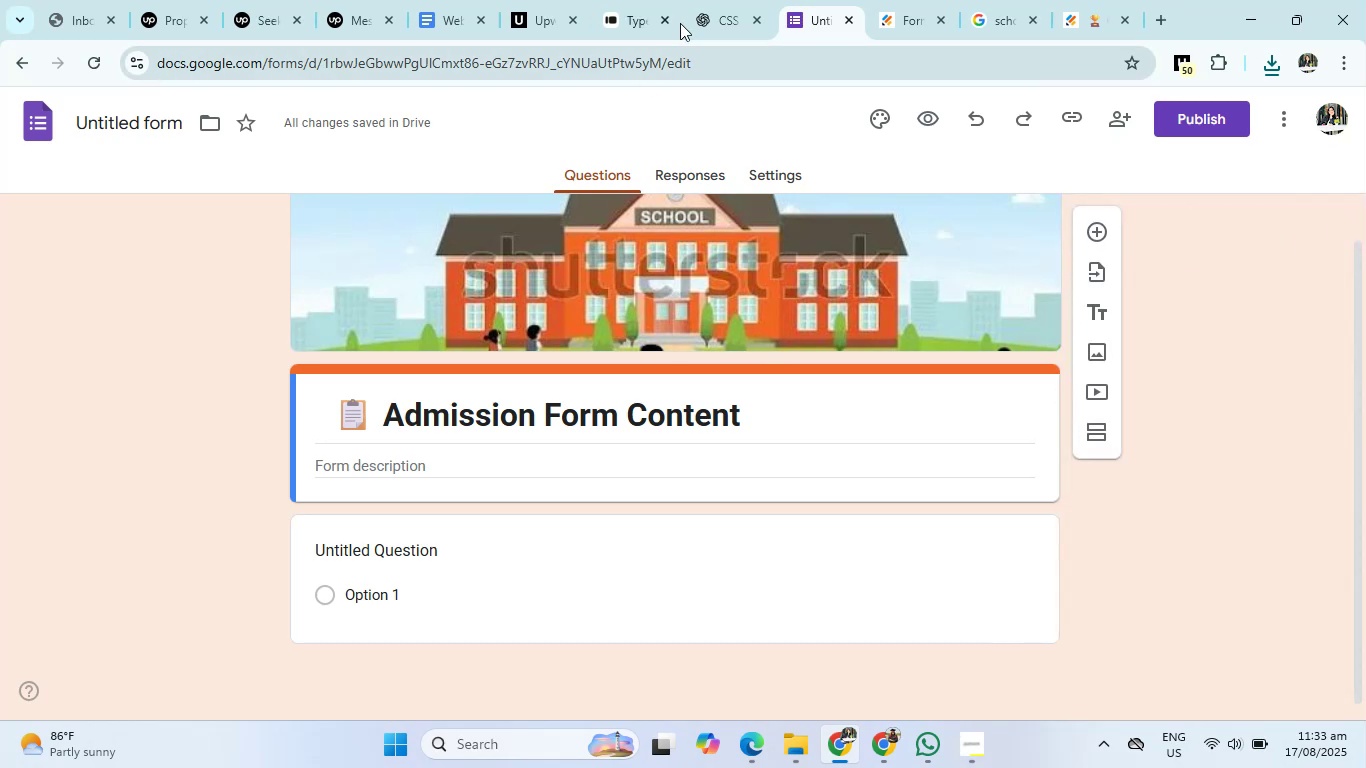 
left_click([696, 3])
 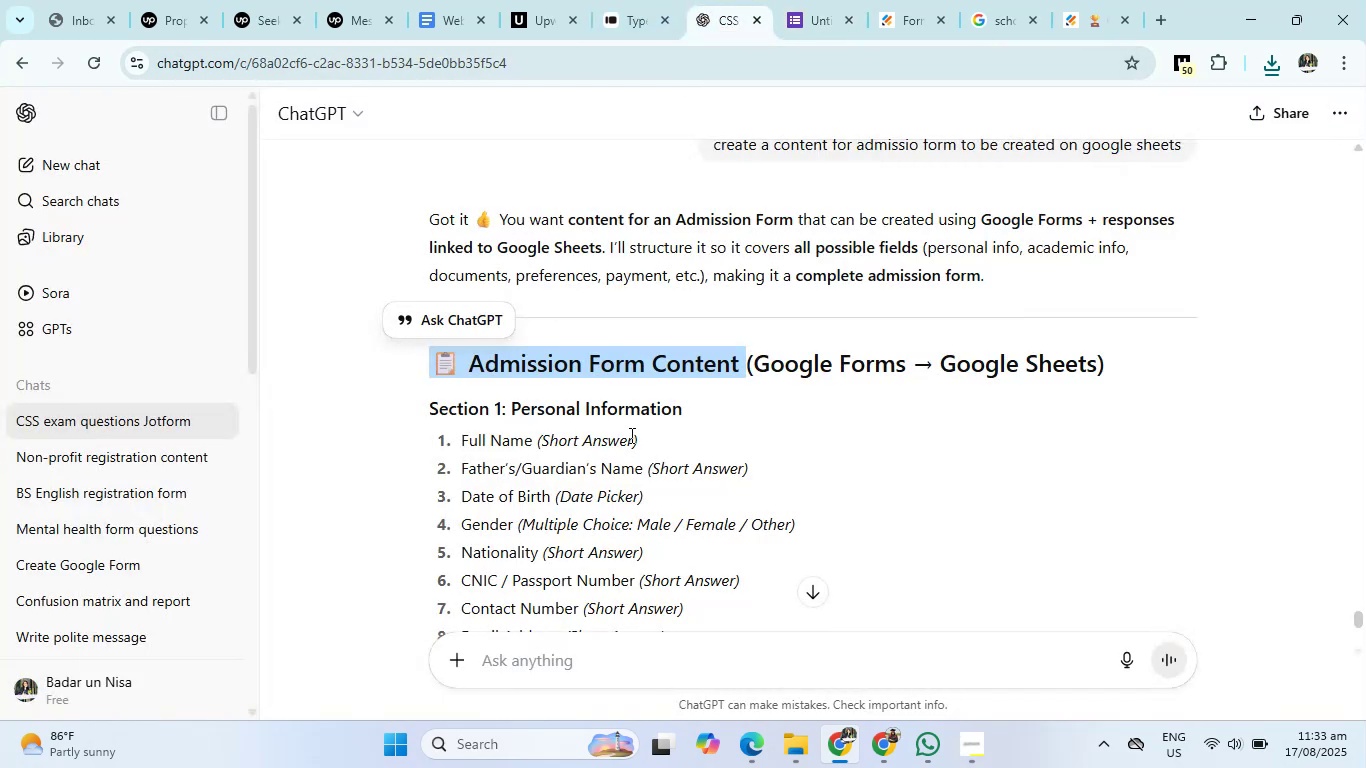 
left_click([630, 435])
 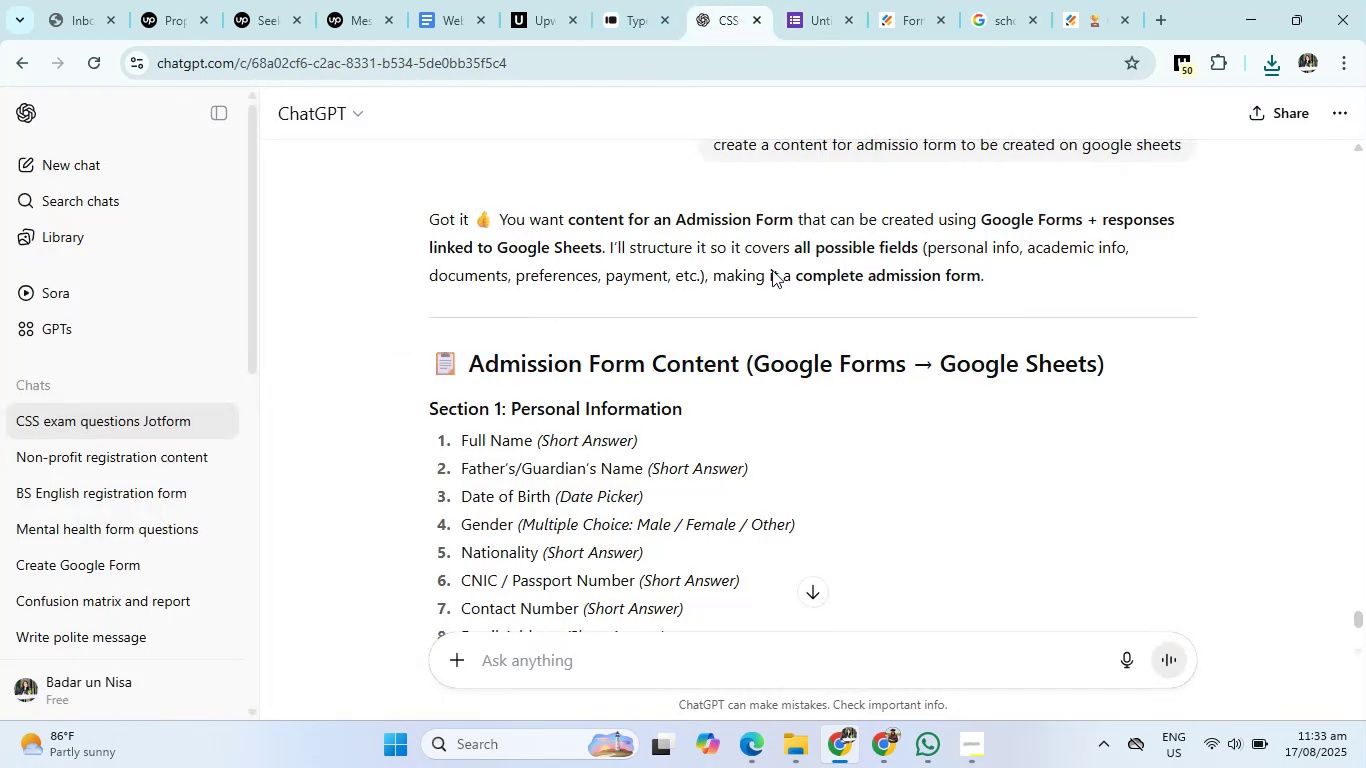 
left_click([812, 0])
 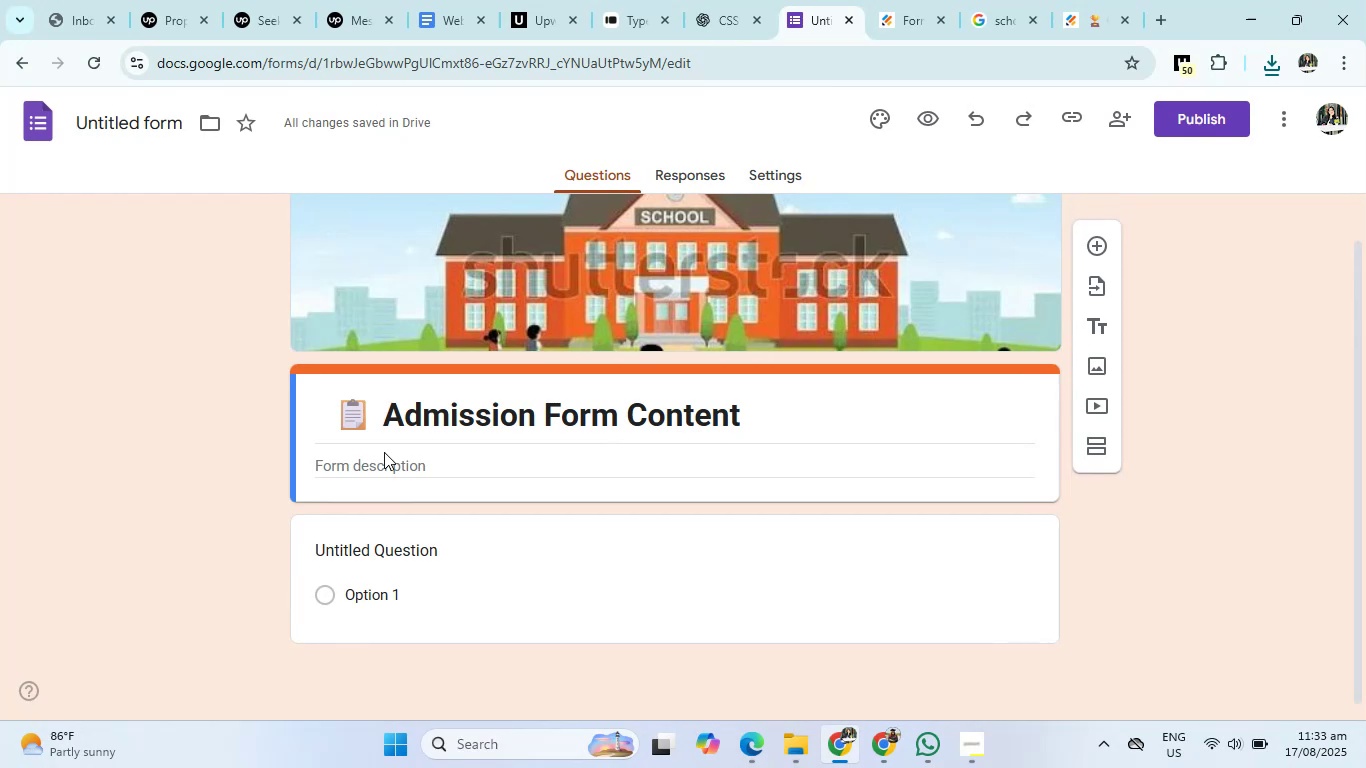 
double_click([383, 464])
 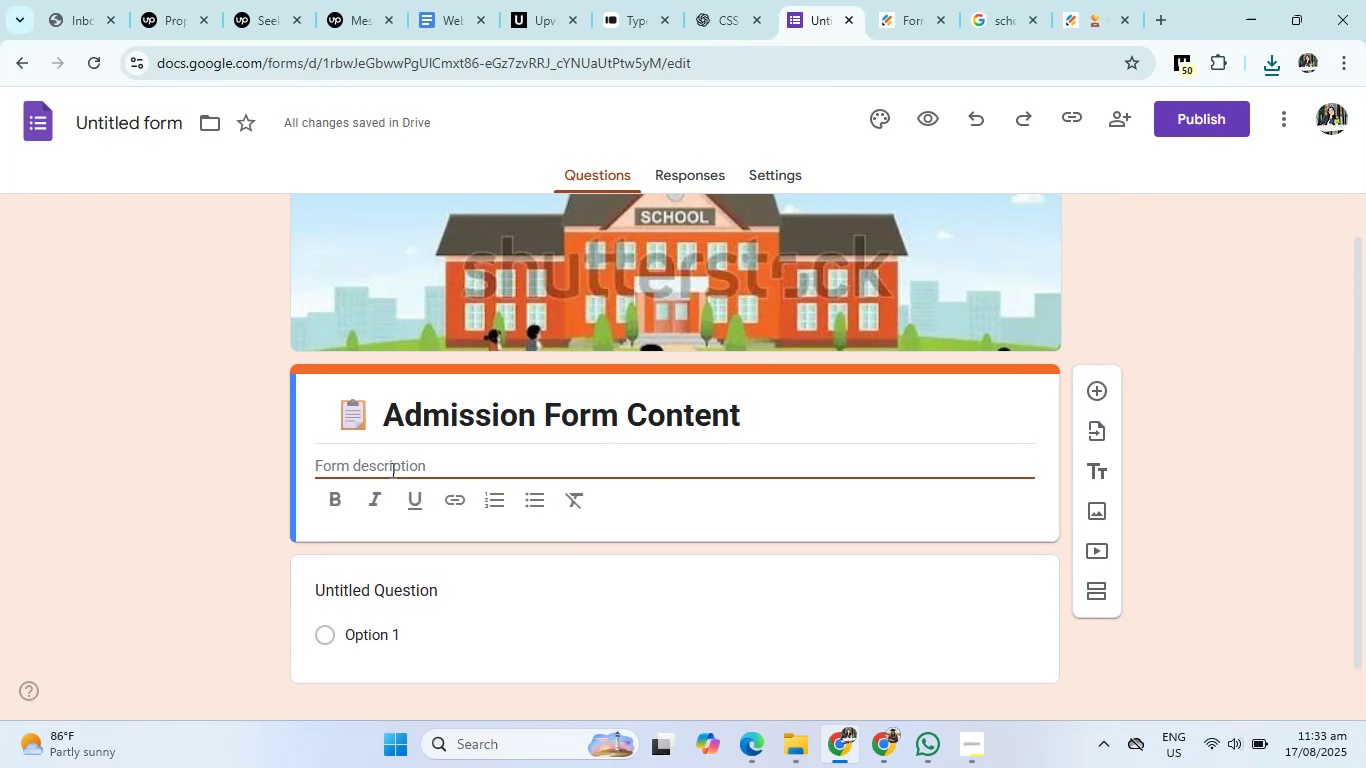 
type(Please fill the form to get an admission in School)
 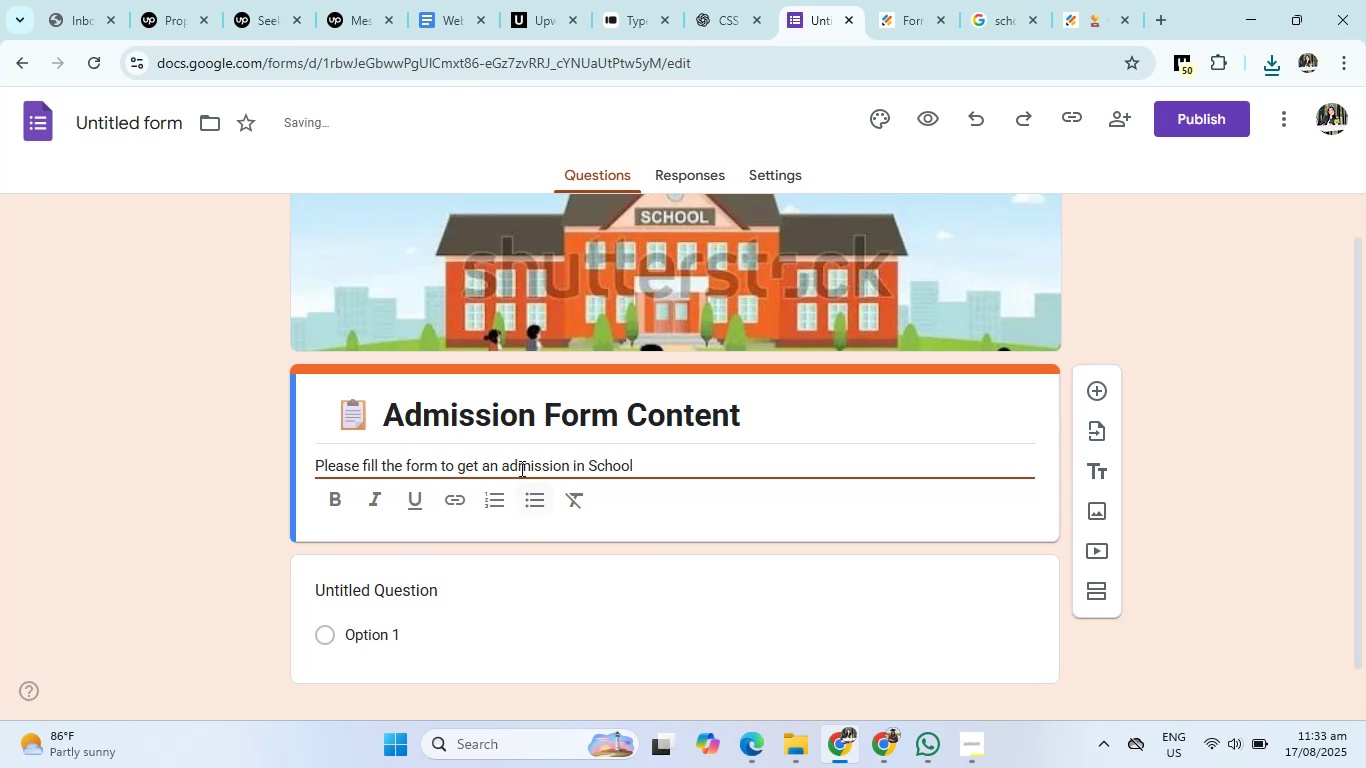 
left_click([508, 469])
 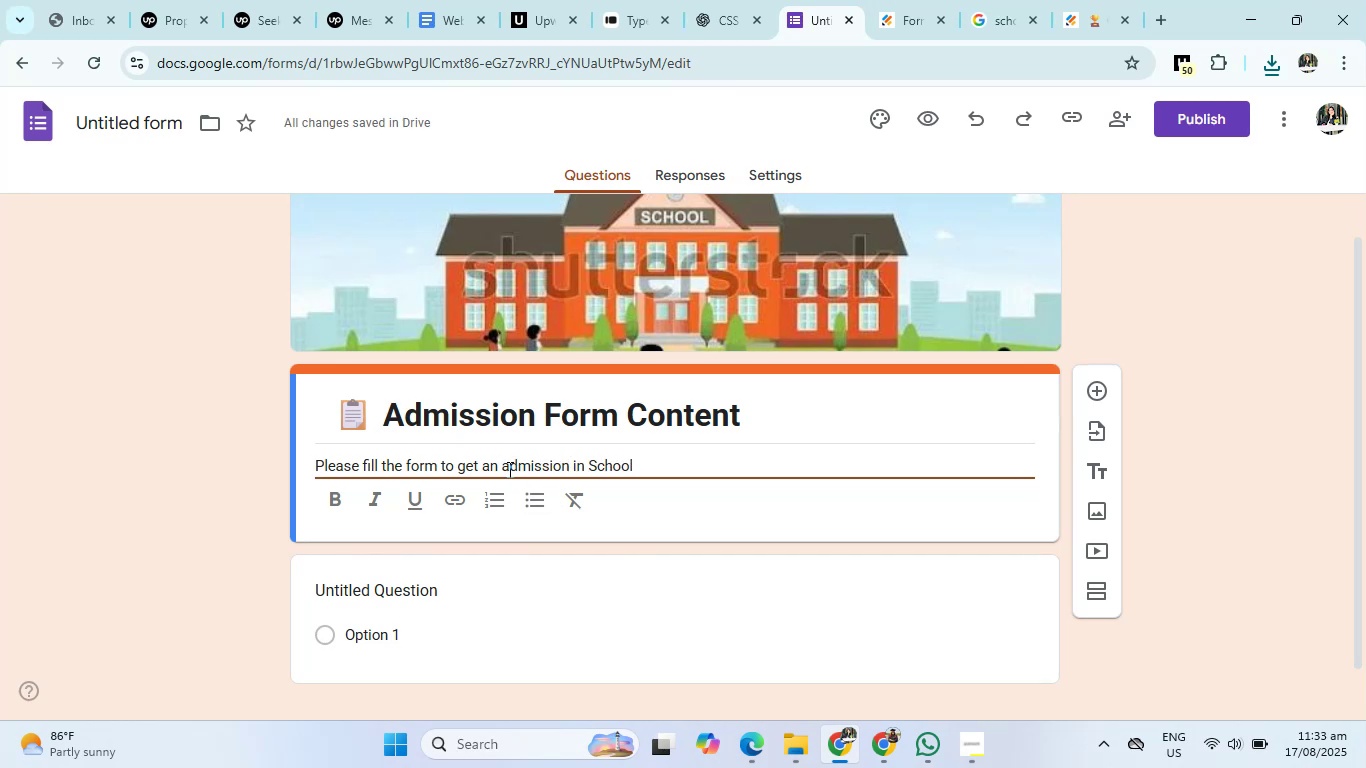 
key(Backspace)
 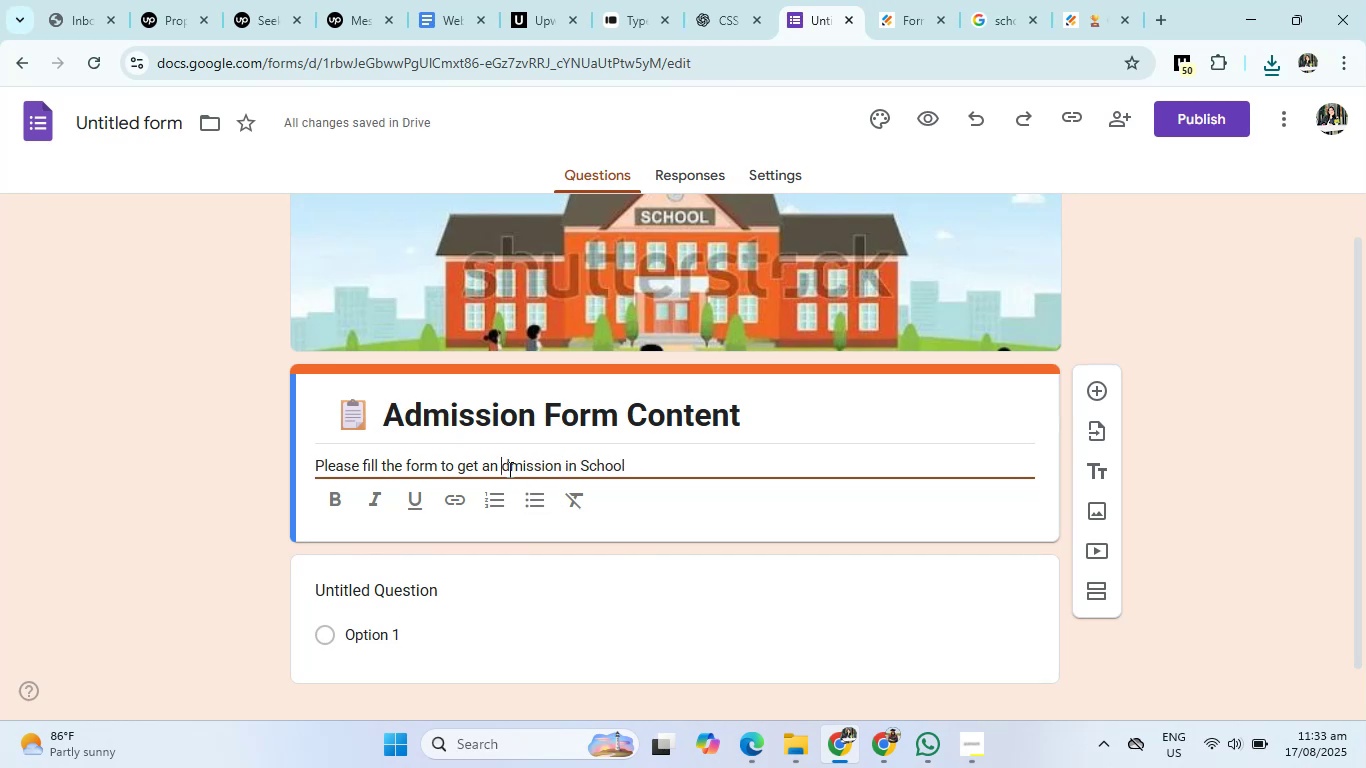 
key(Shift+ShiftRight)
 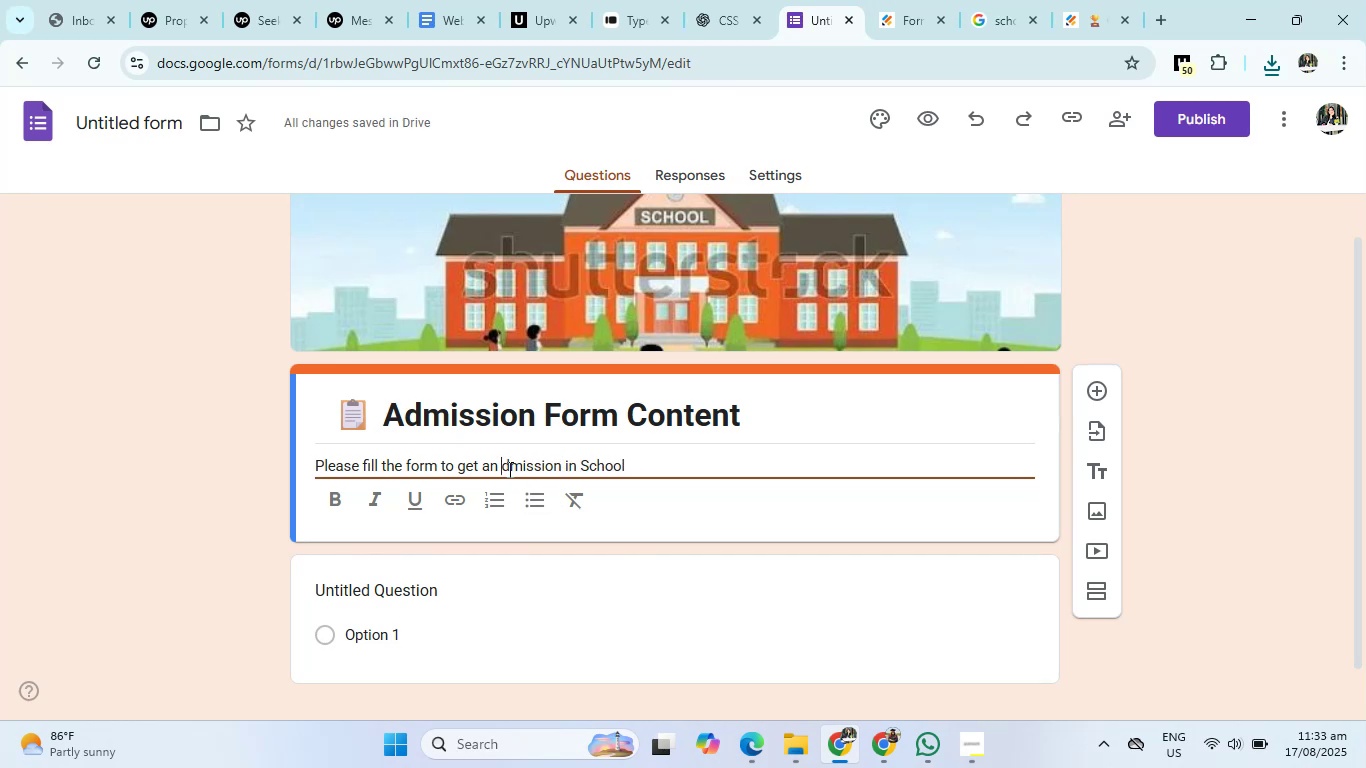 
key(Shift+A)
 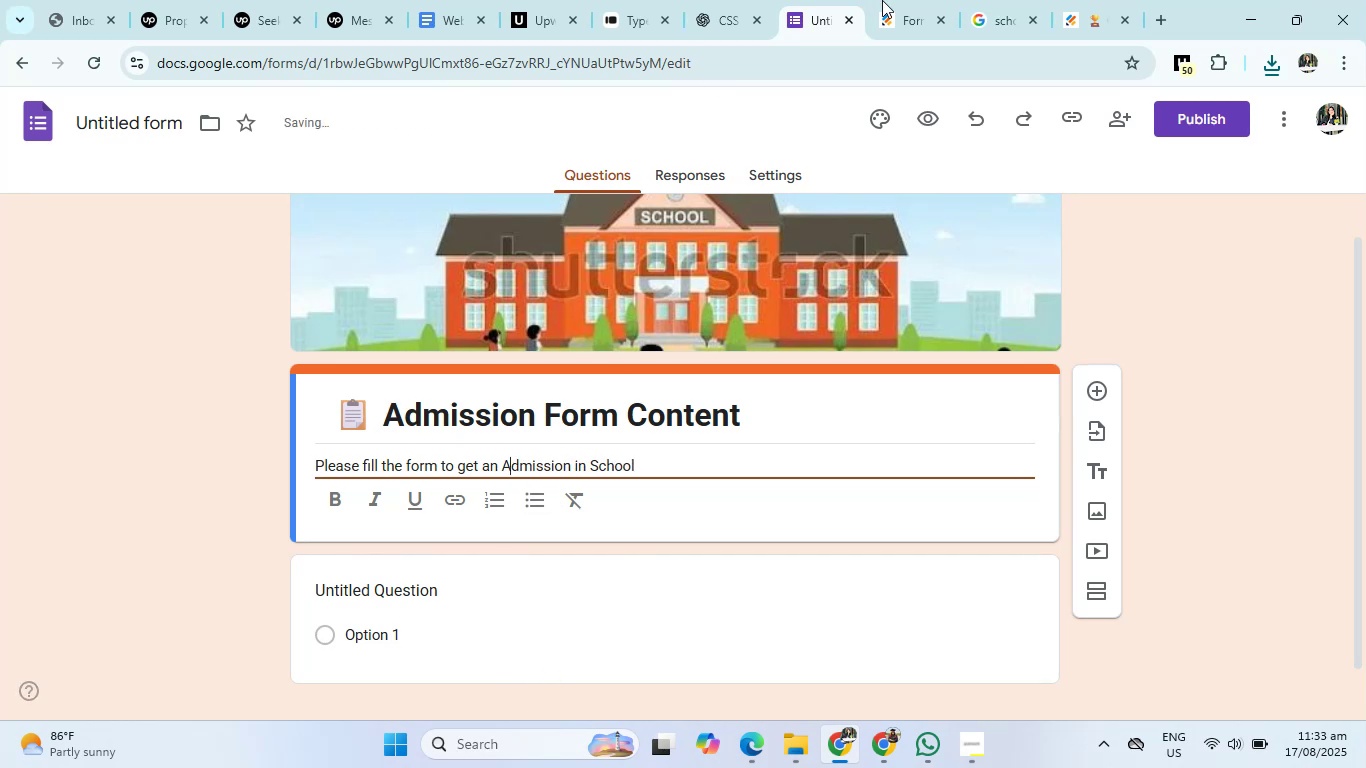 
left_click([723, 0])
 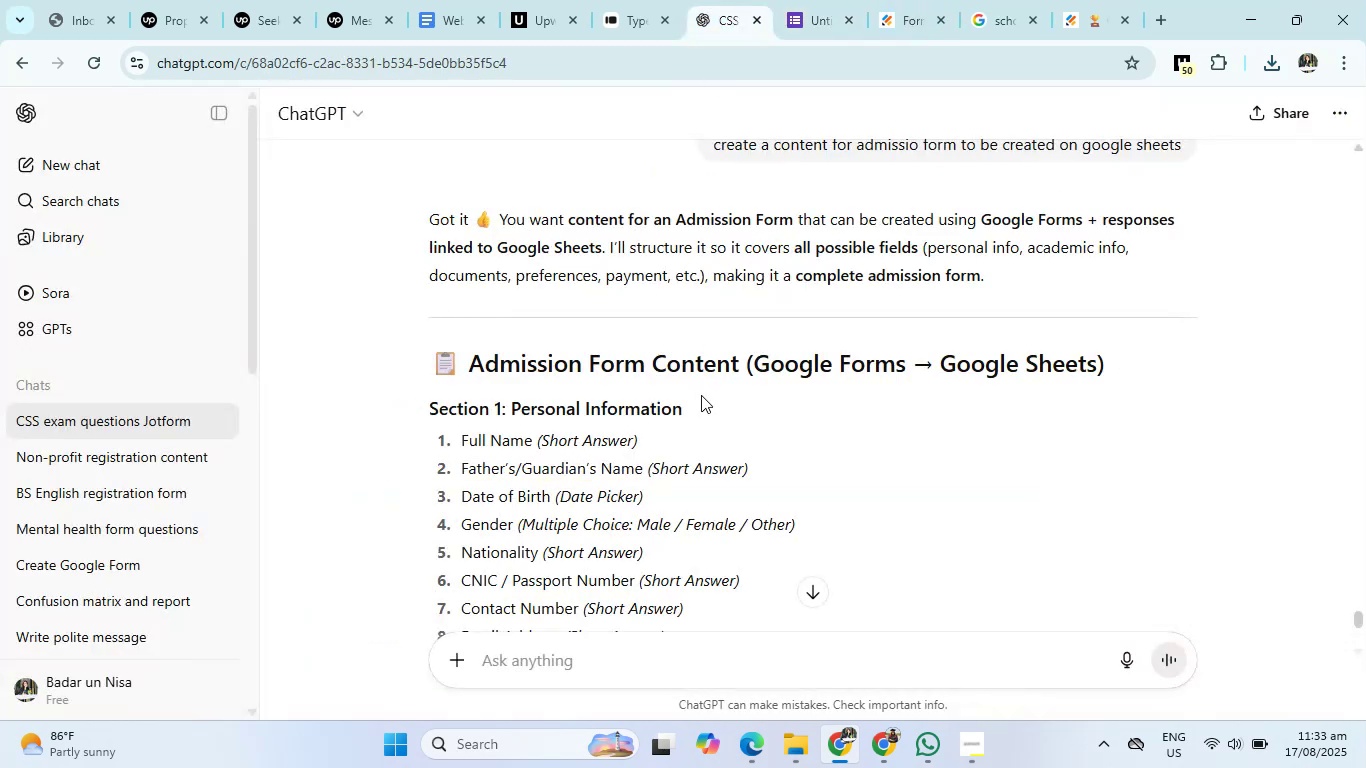 
scroll: coordinate [684, 429], scroll_direction: down, amount: 2.0
 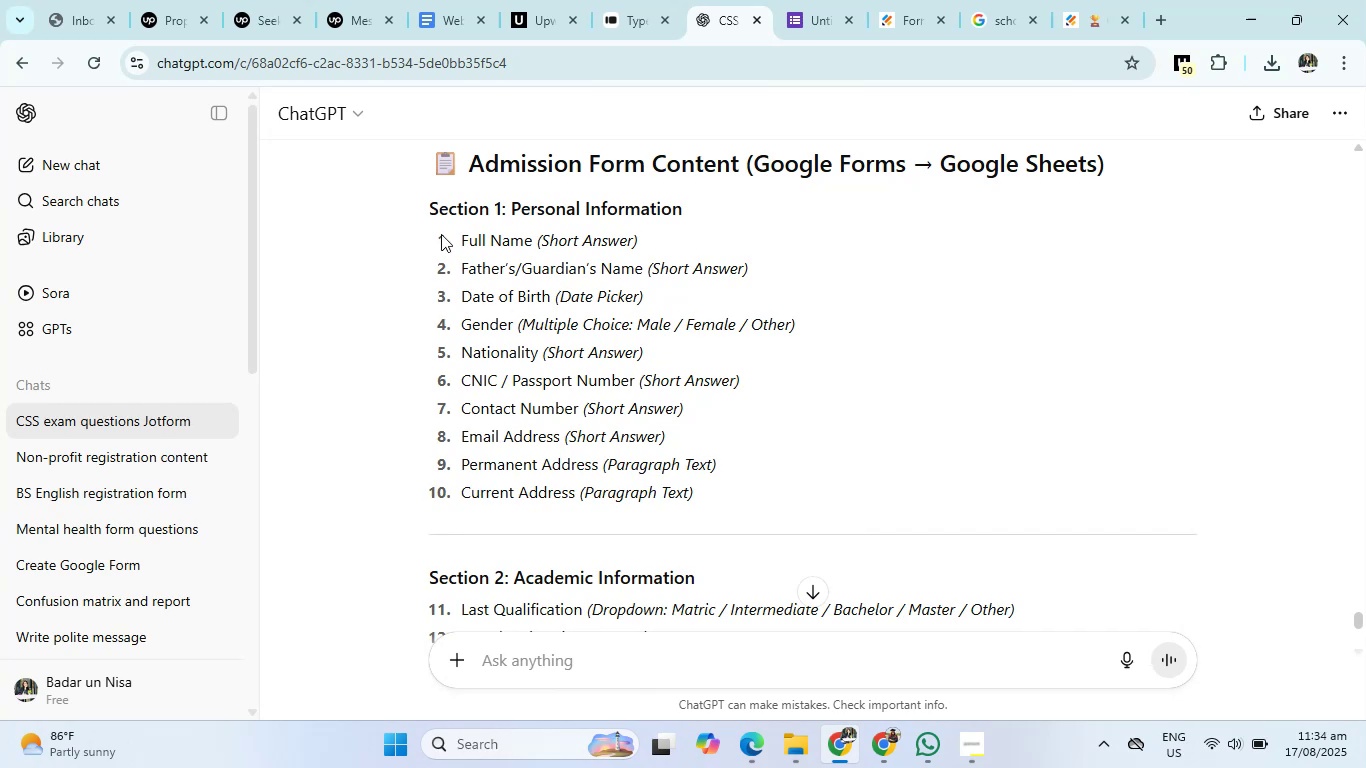 
left_click_drag(start_coordinate=[425, 206], to_coordinate=[737, 197])
 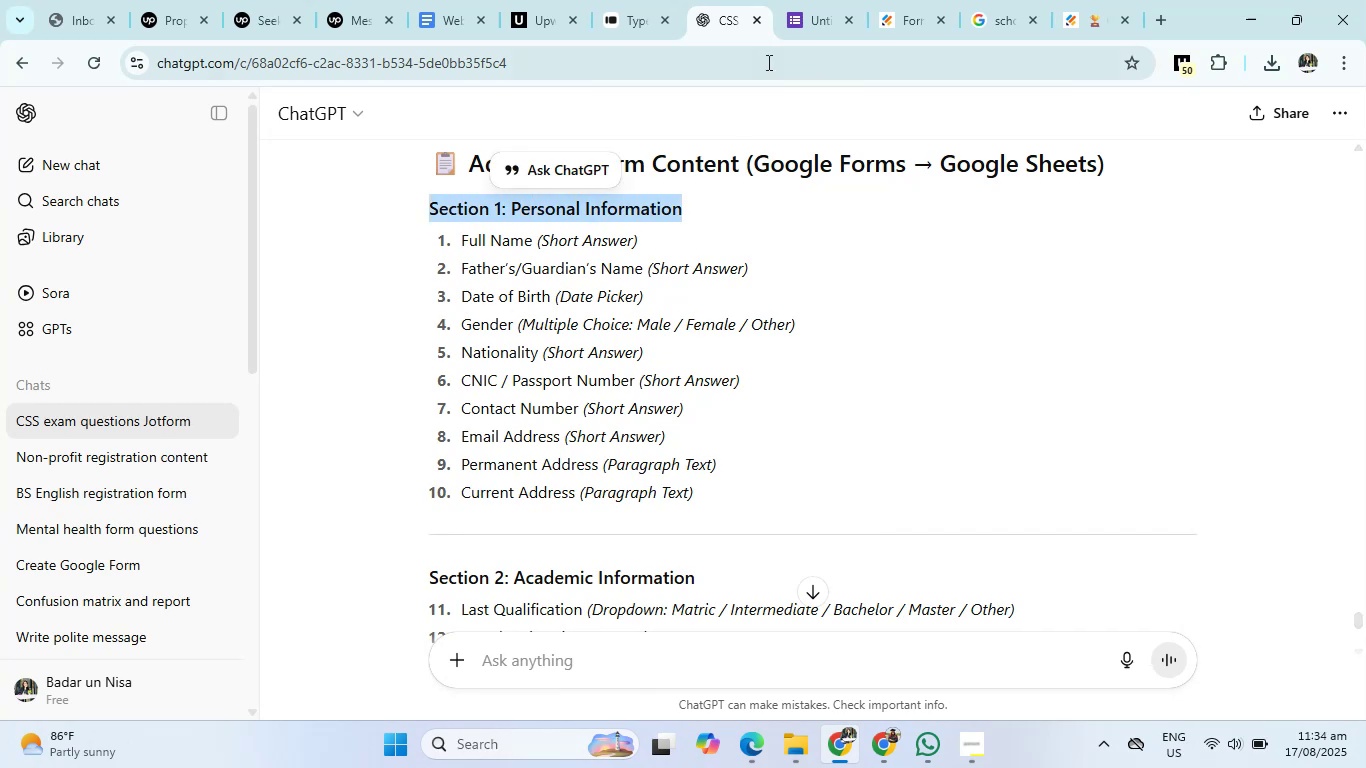 
left_click([832, 0])
 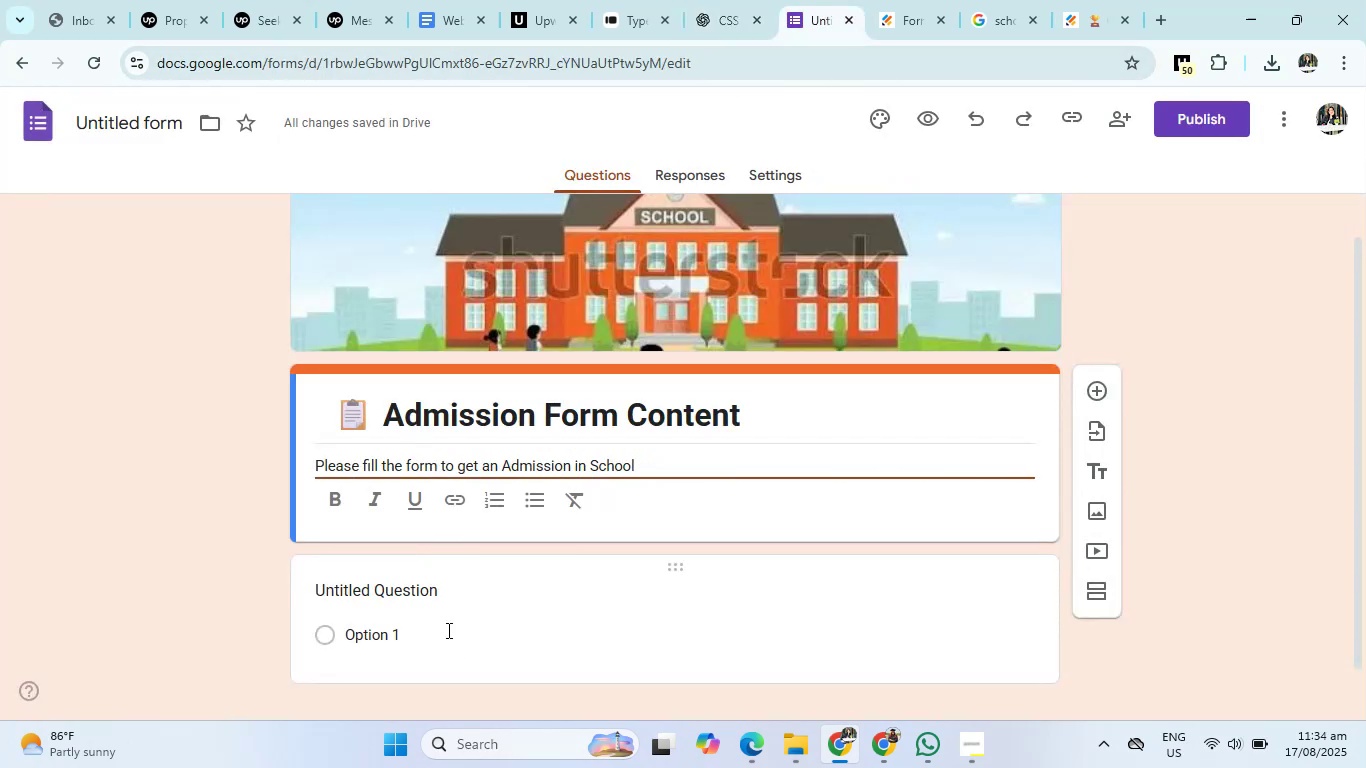 
left_click([450, 613])
 